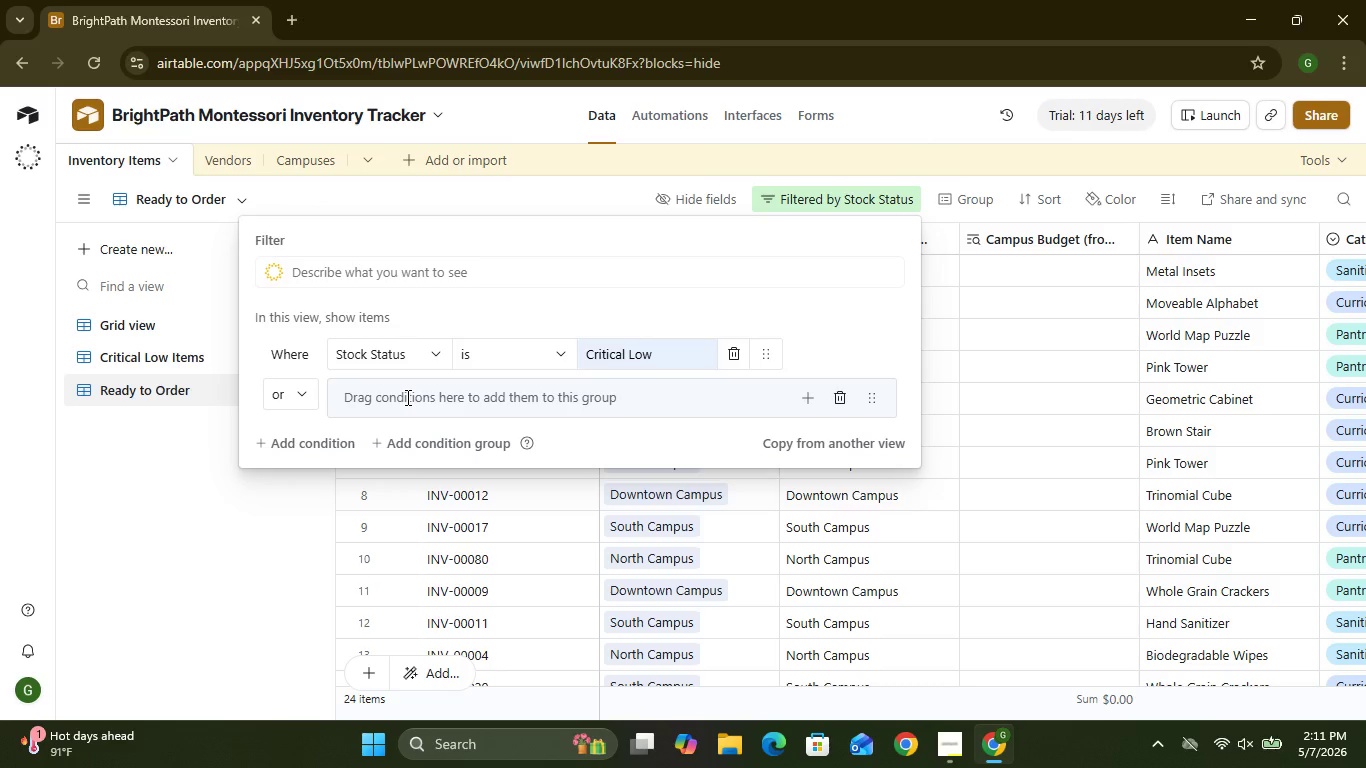 
type(Re)
 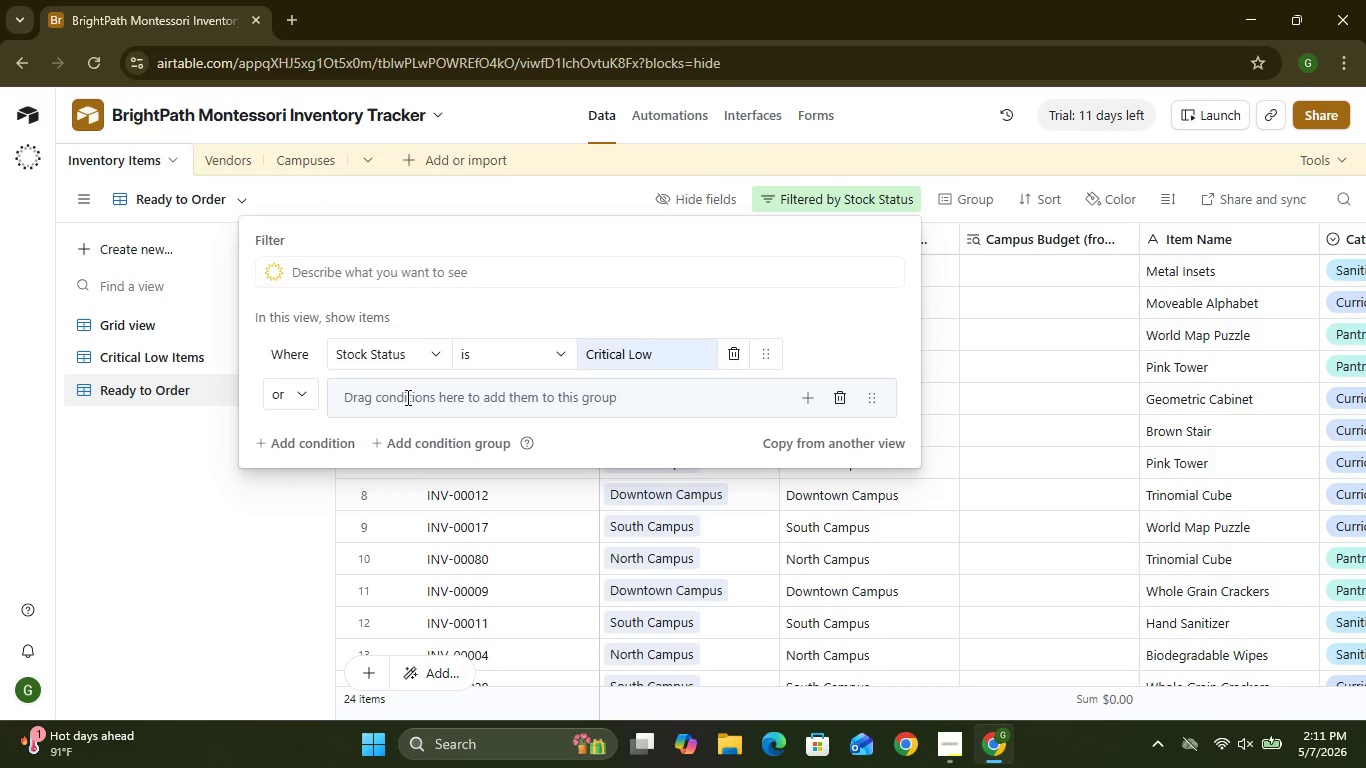 
left_click([406, 397])
 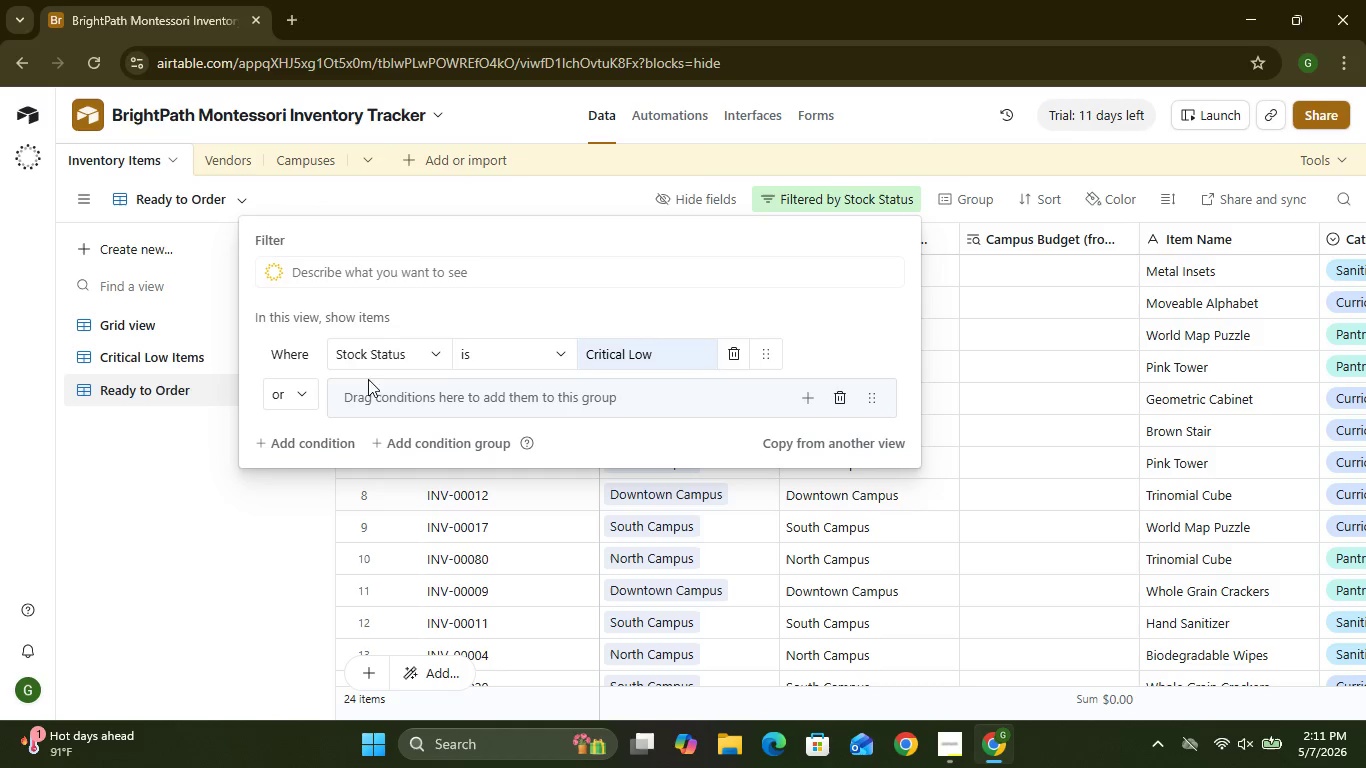 
left_click_drag(start_coordinate=[375, 355], to_coordinate=[377, 342])
 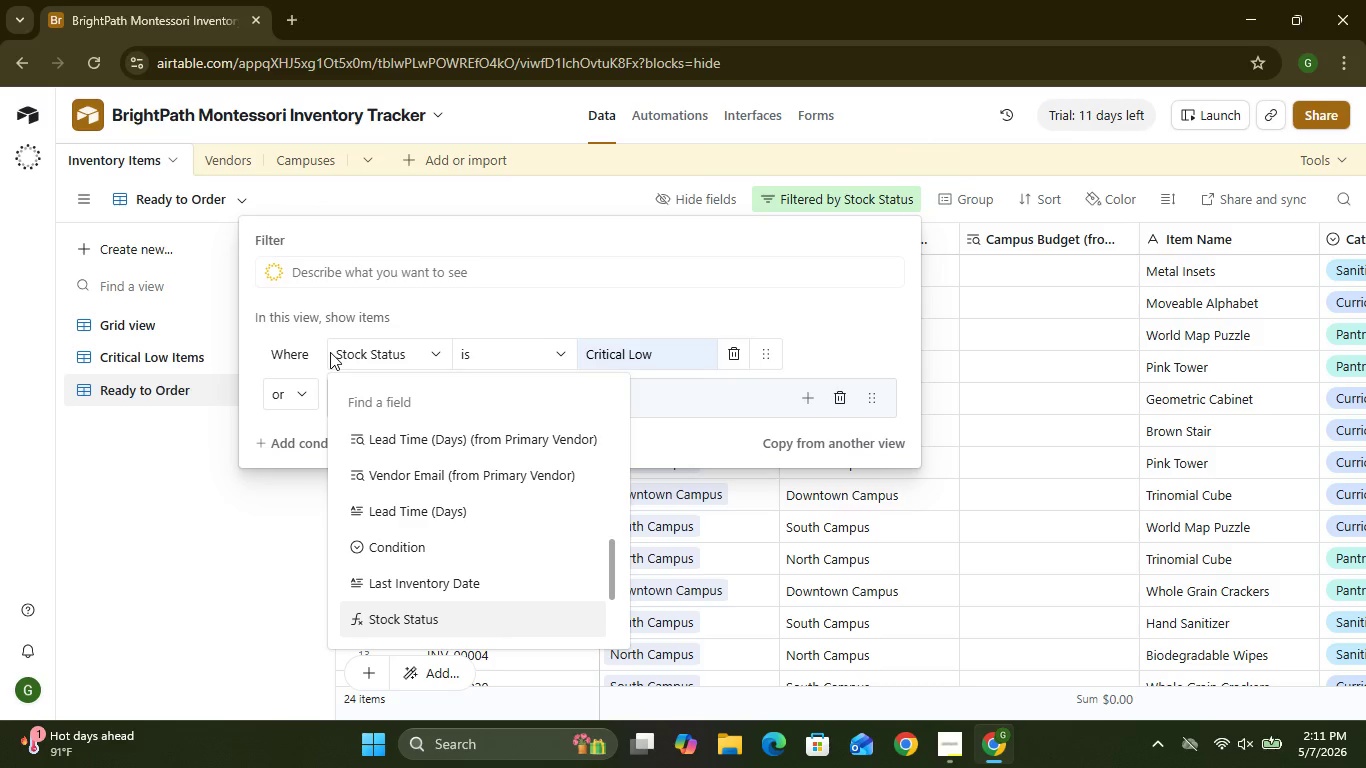 
left_click_drag(start_coordinate=[330, 352], to_coordinate=[423, 362])
 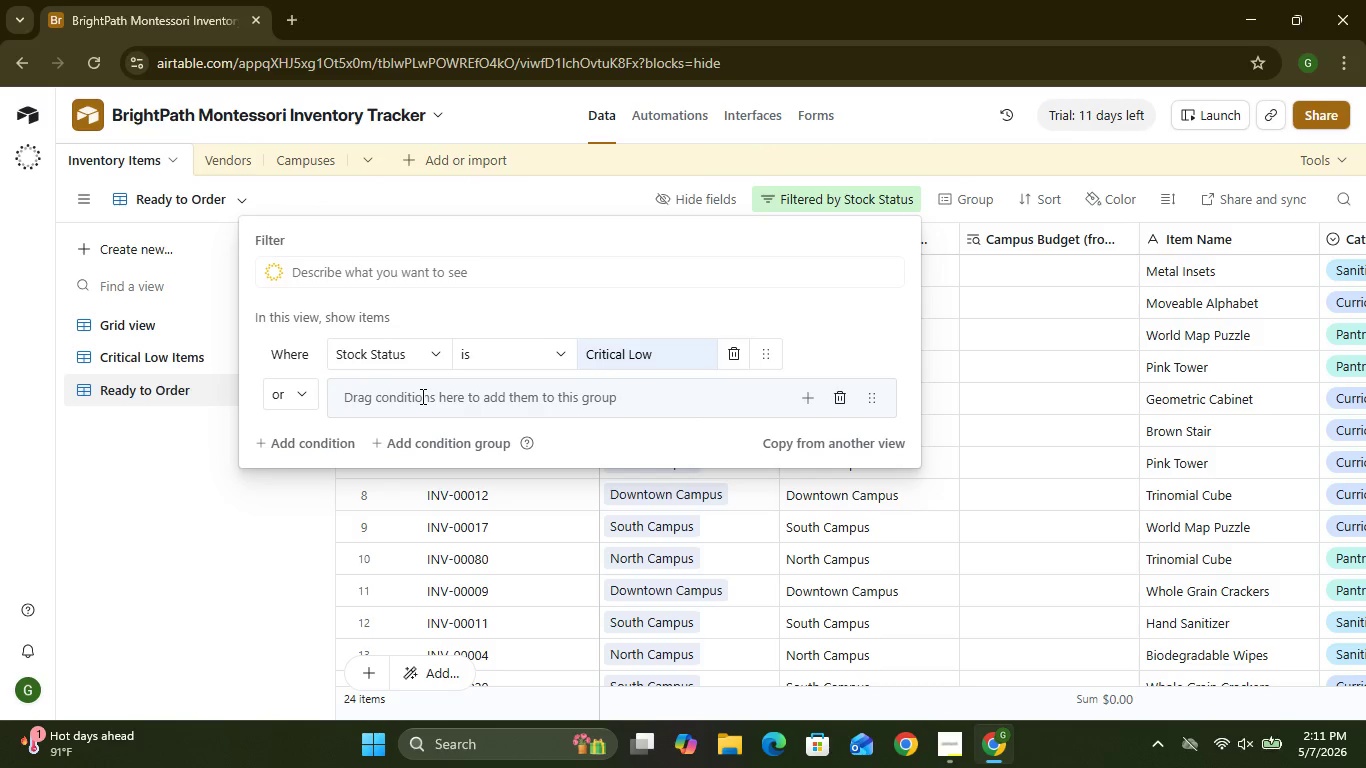 
double_click([421, 396])
 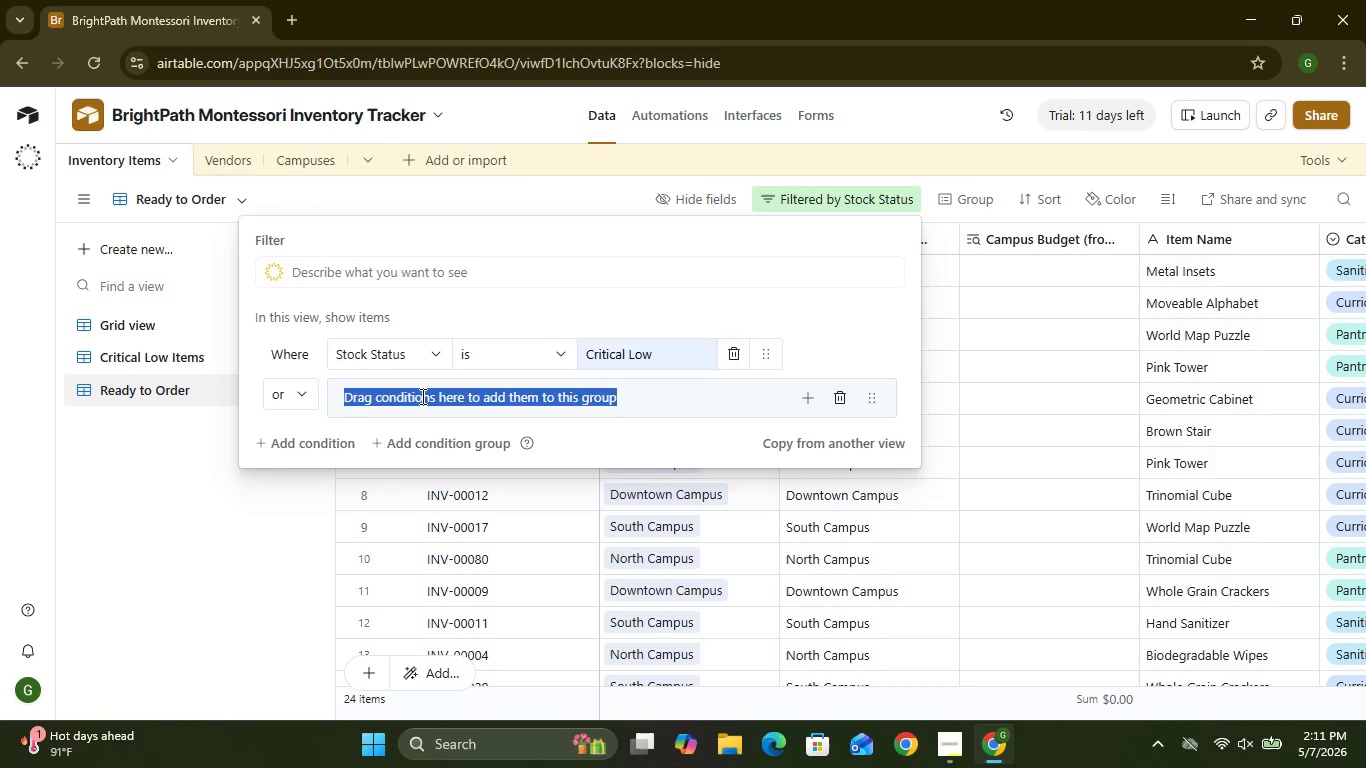 
triple_click([421, 396])
 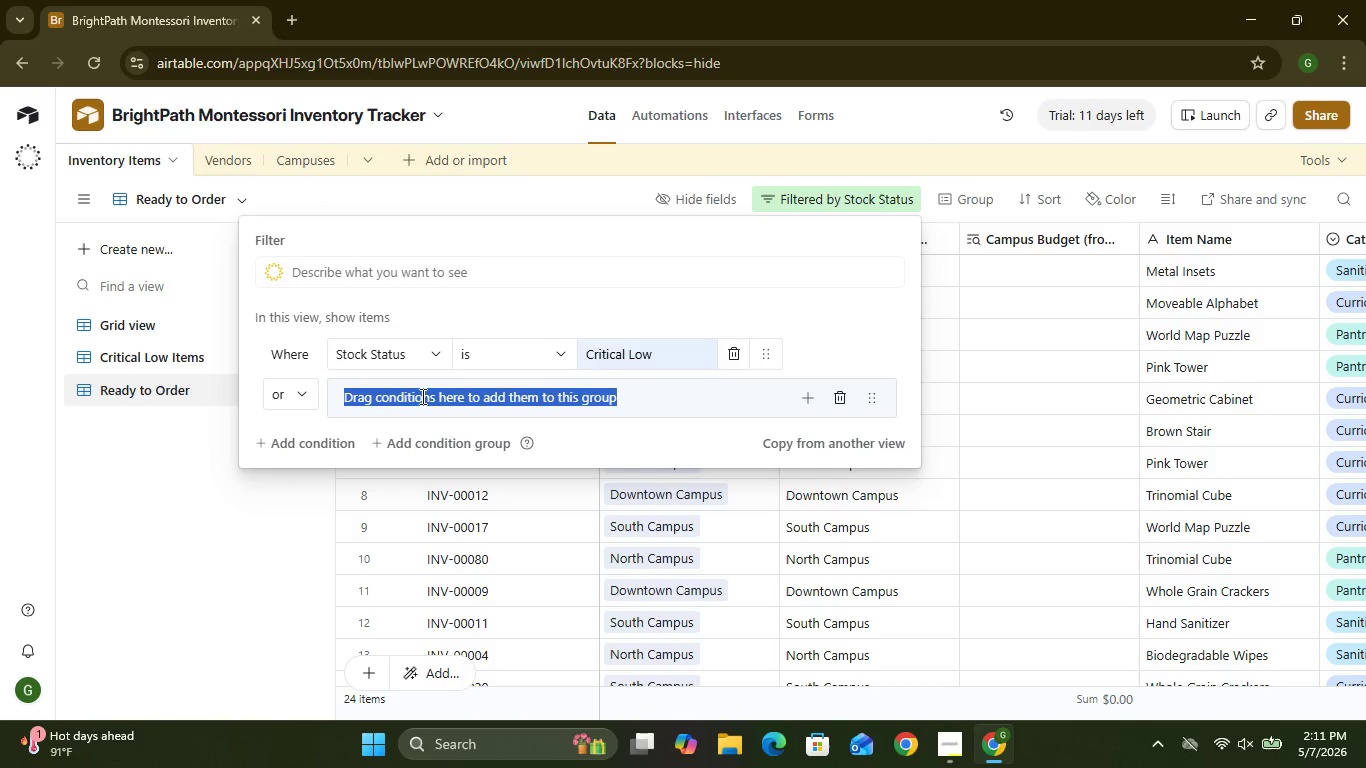 
triple_click([421, 396])
 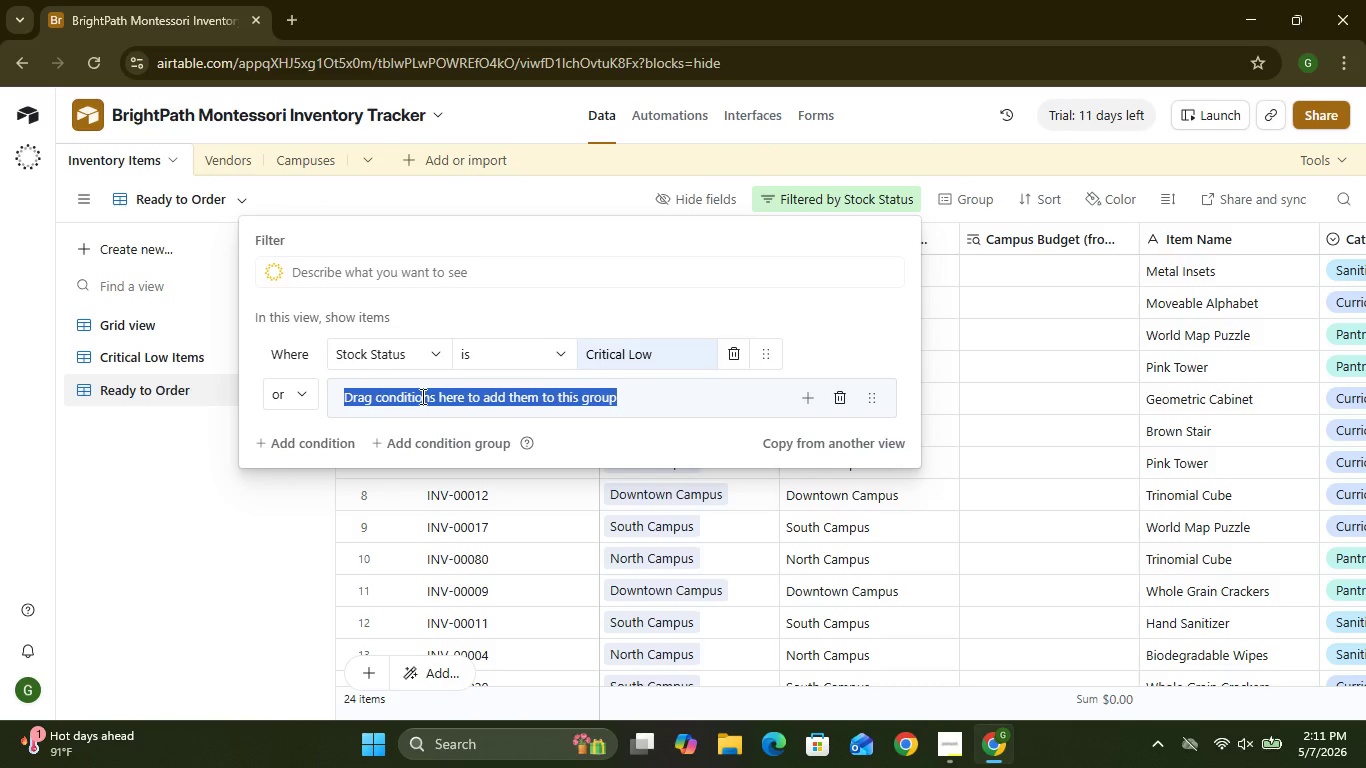 
type(ffghuioiugy)
 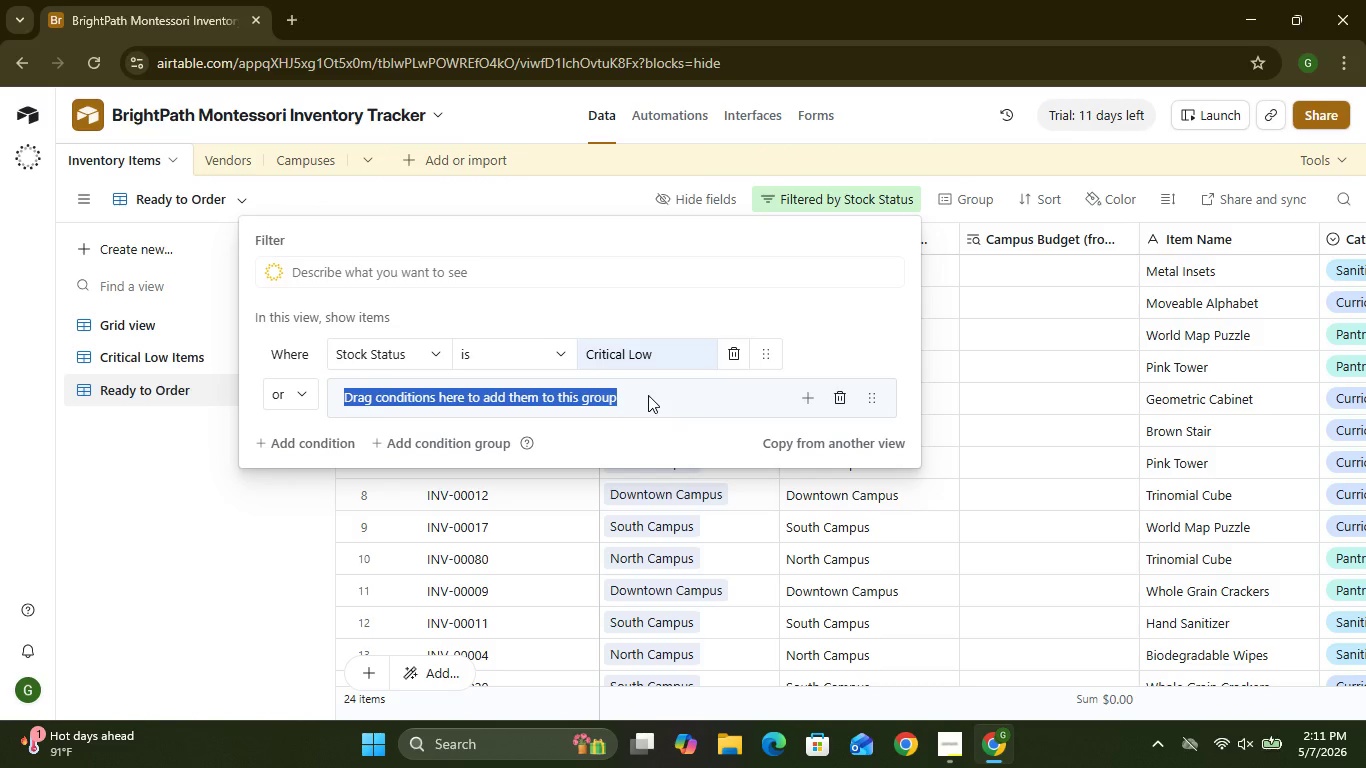 
left_click([651, 394])
 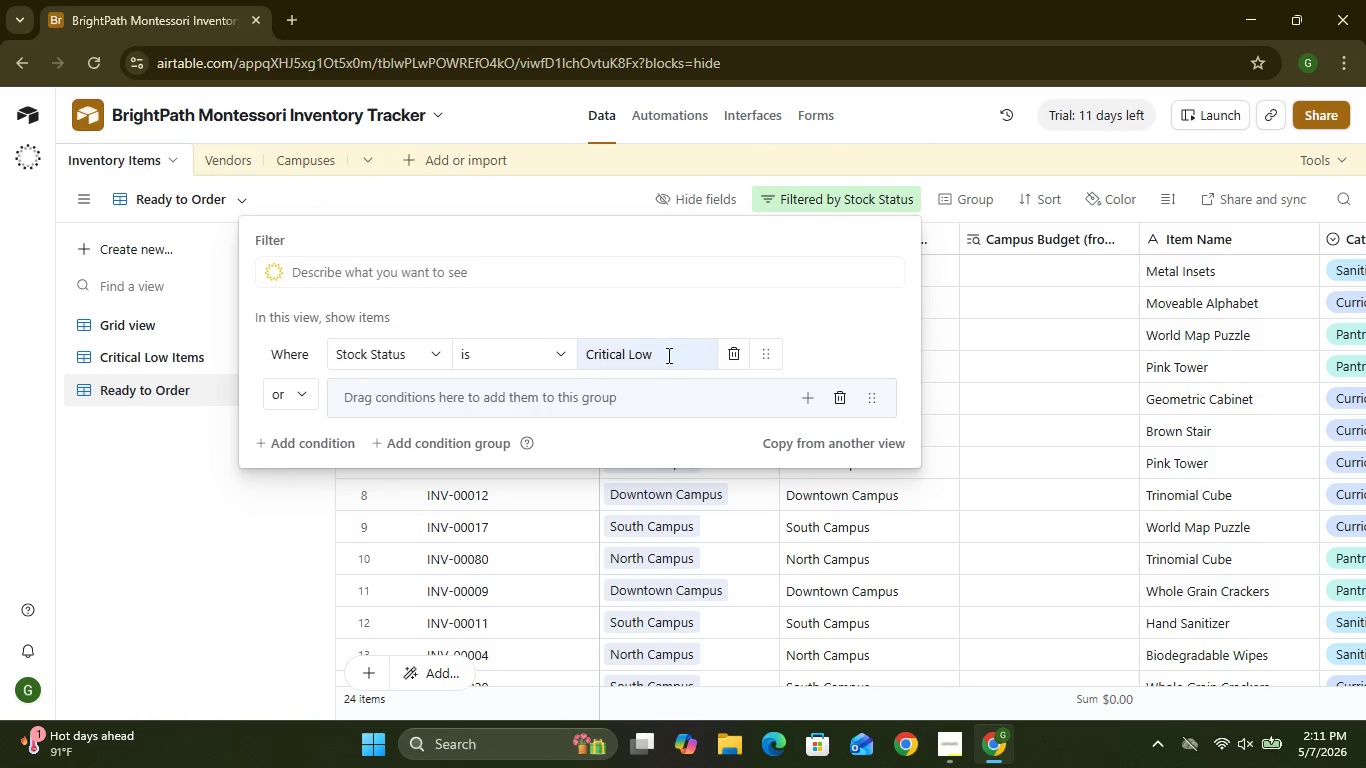 
left_click_drag(start_coordinate=[667, 355], to_coordinate=[573, 355])
 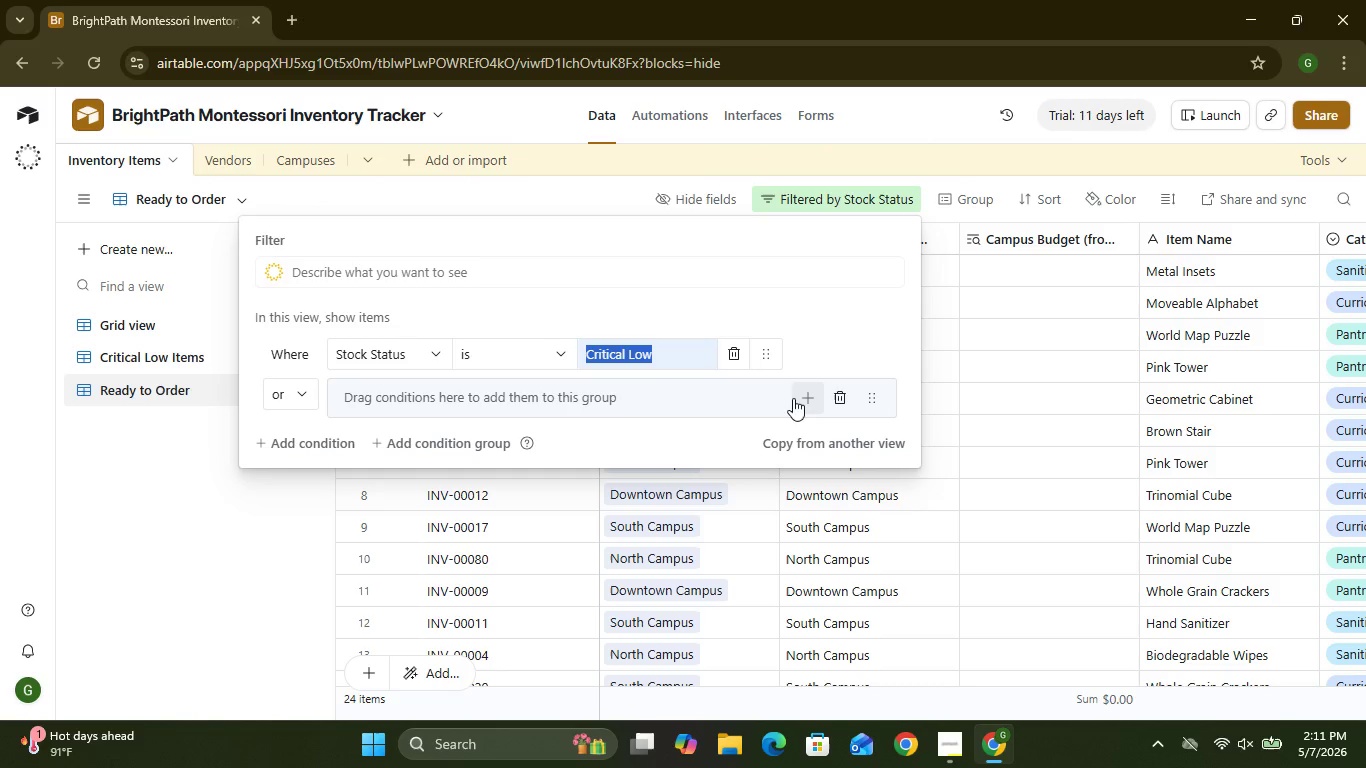 
left_click([804, 407])
 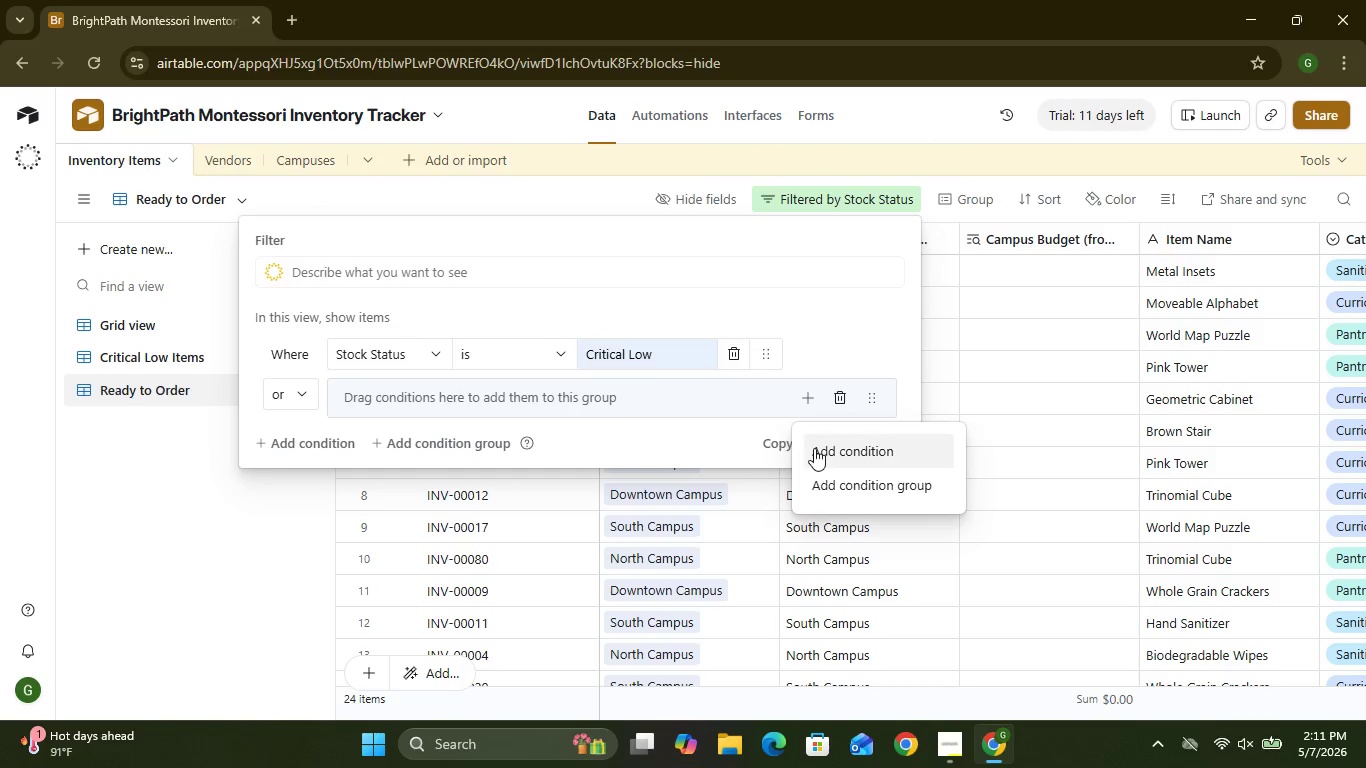 
left_click([817, 452])
 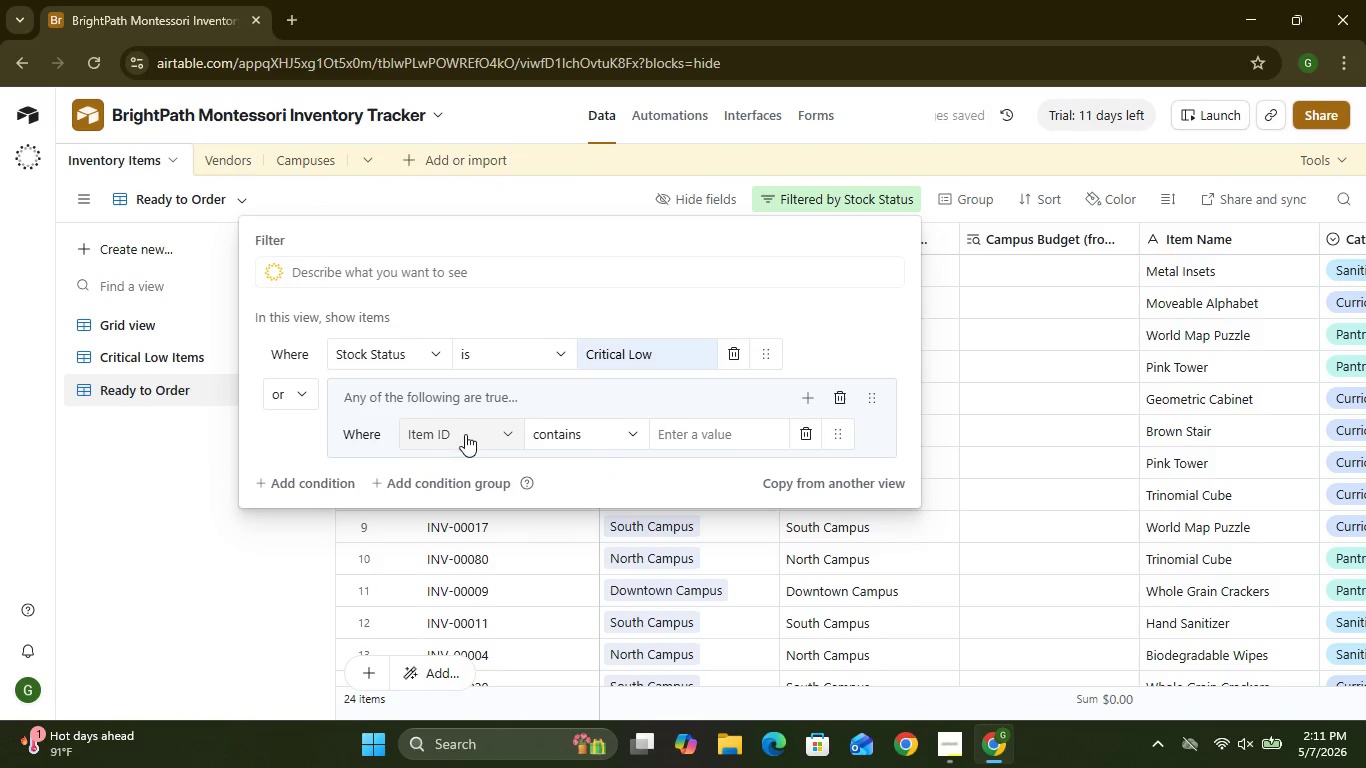 
left_click([501, 441])
 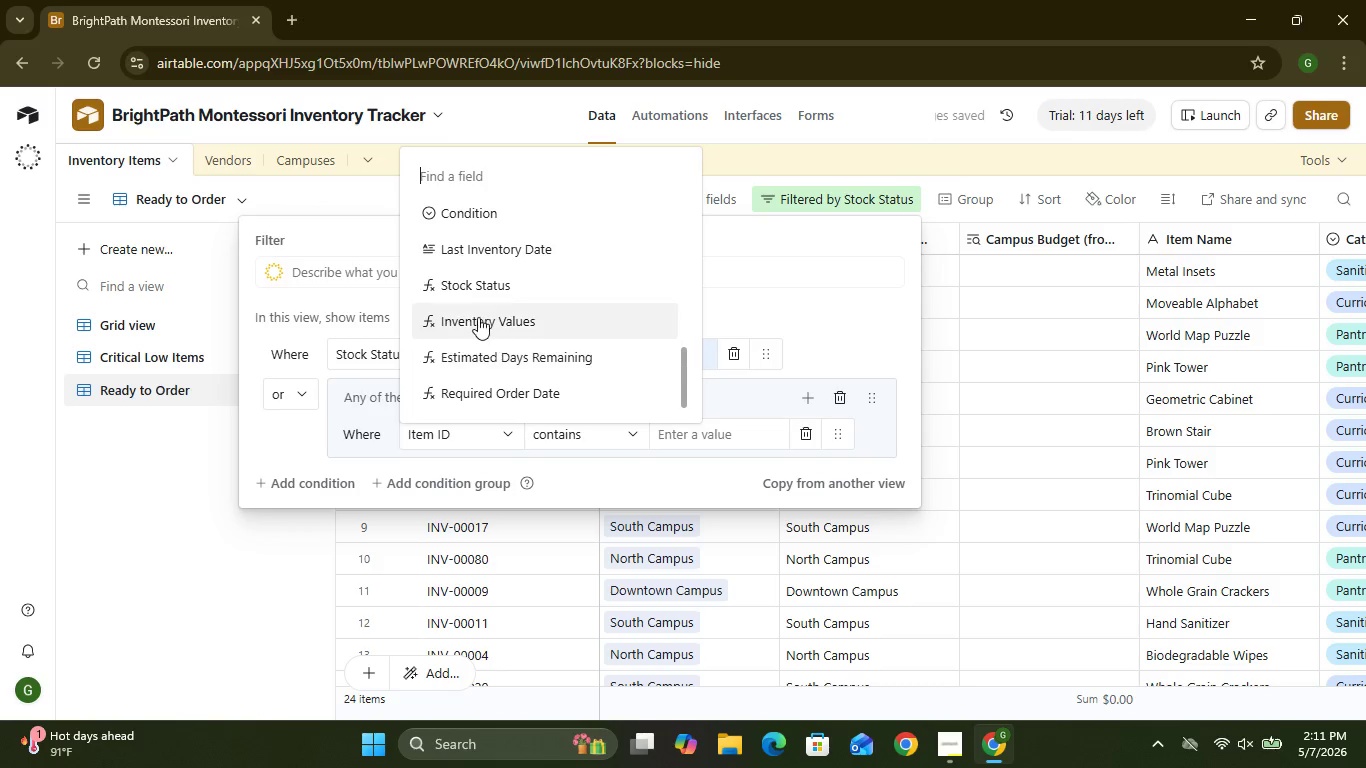 
left_click([476, 289])
 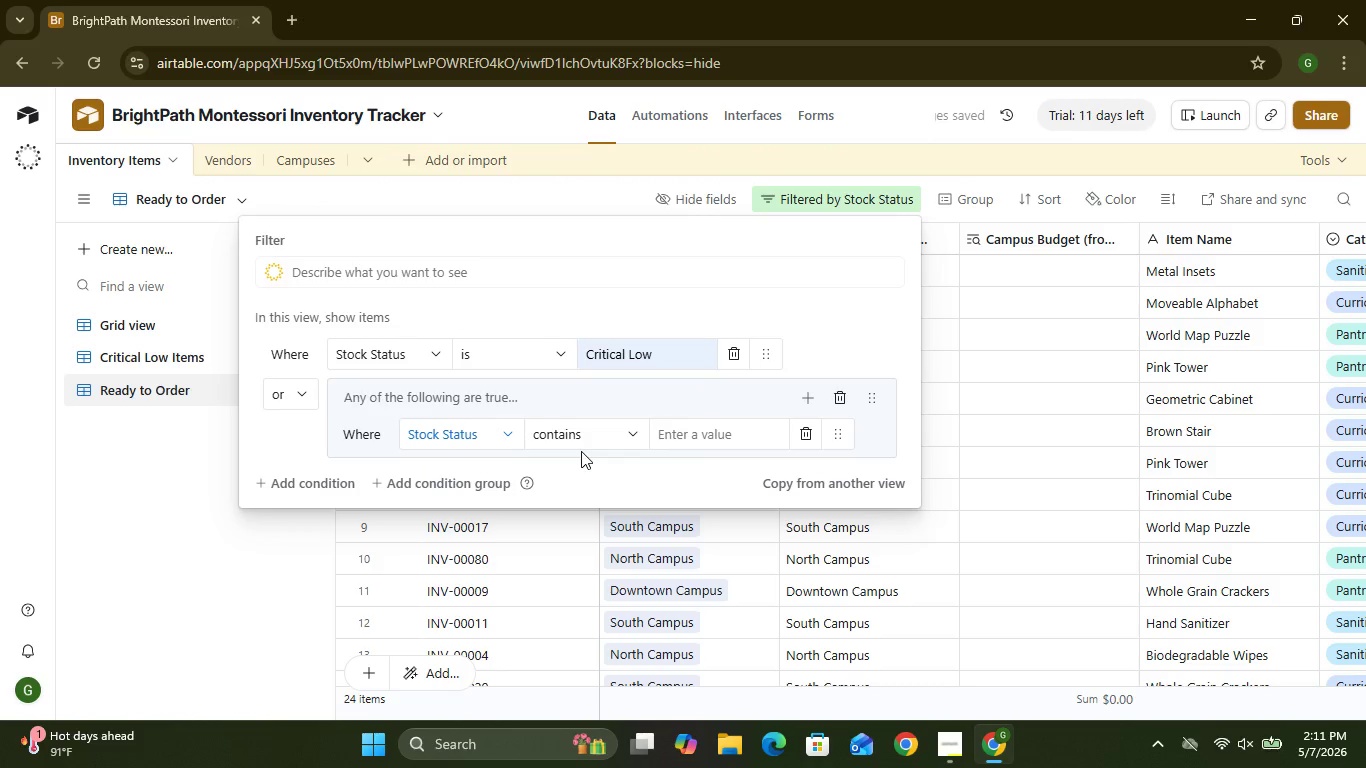 
wait(6.02)
 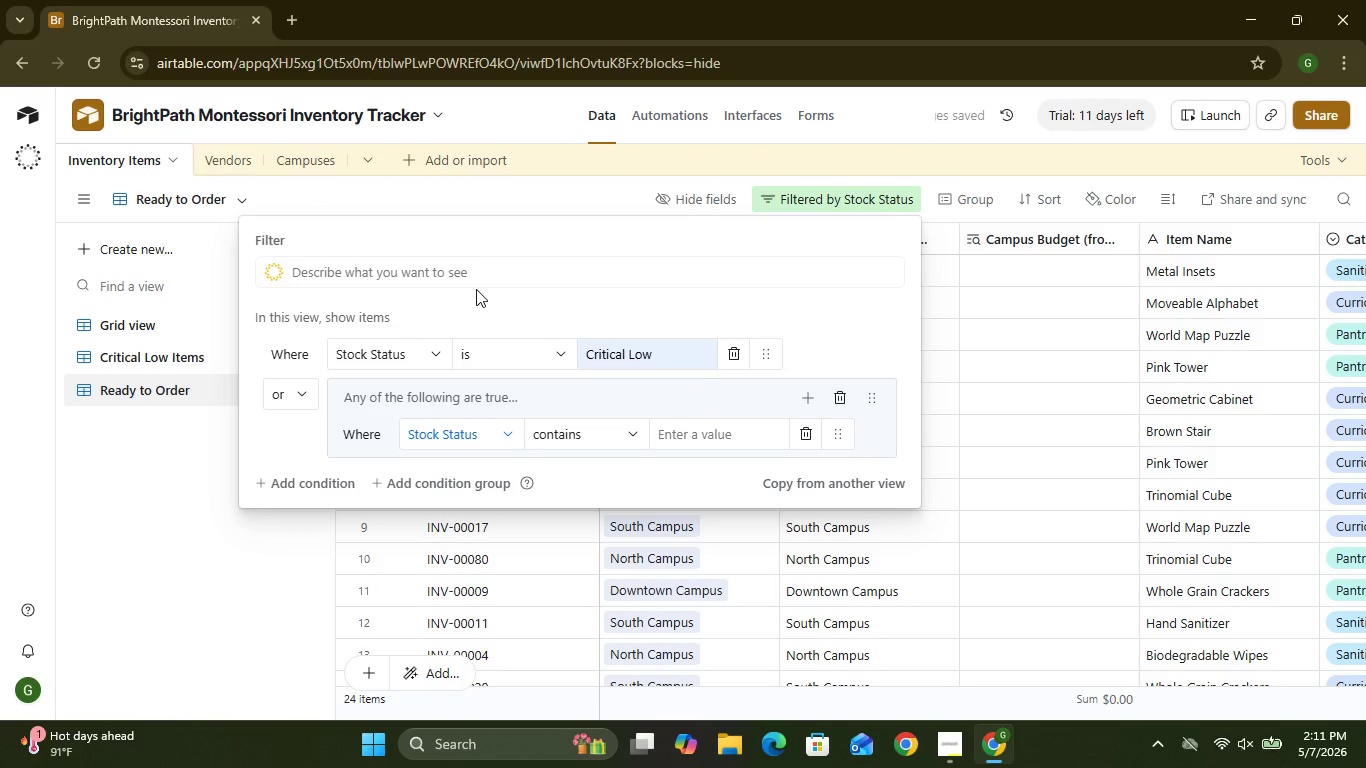 
left_click([590, 437])
 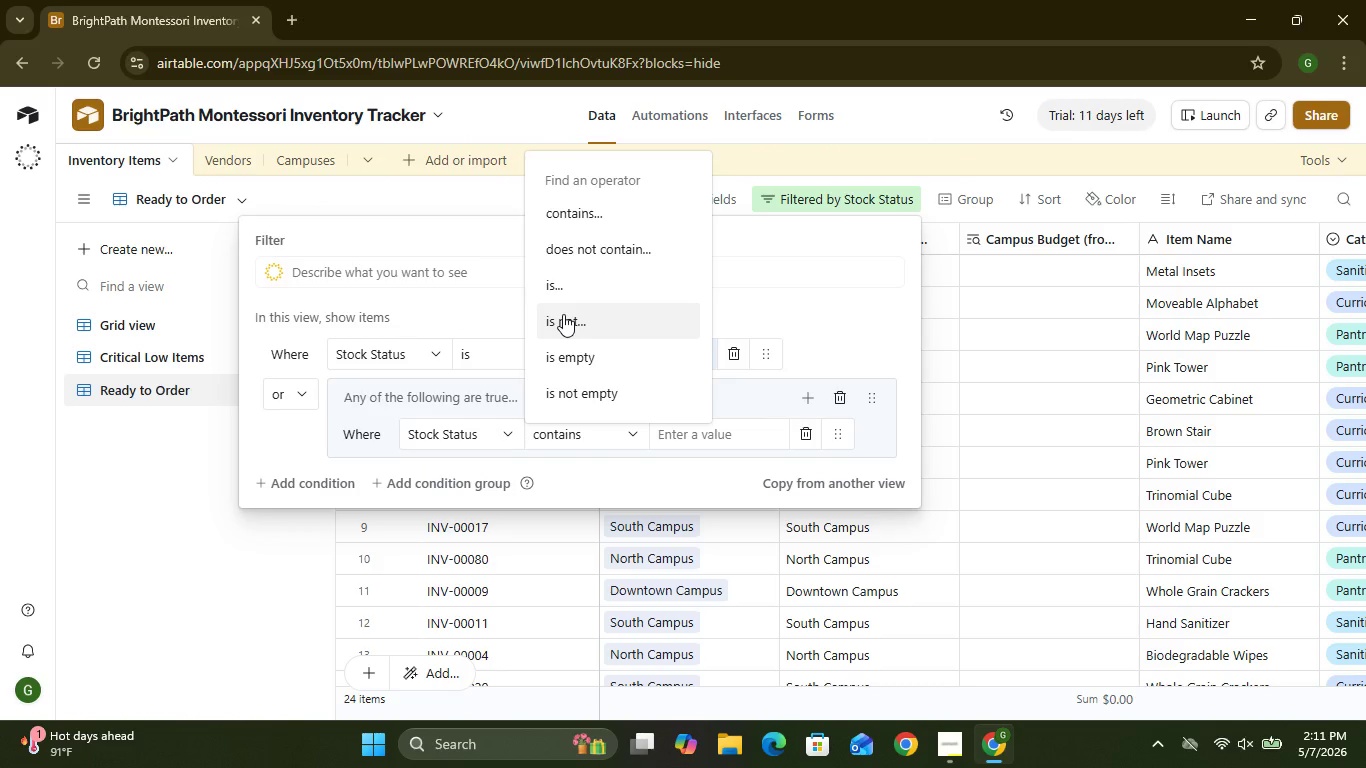 
left_click([561, 295])
 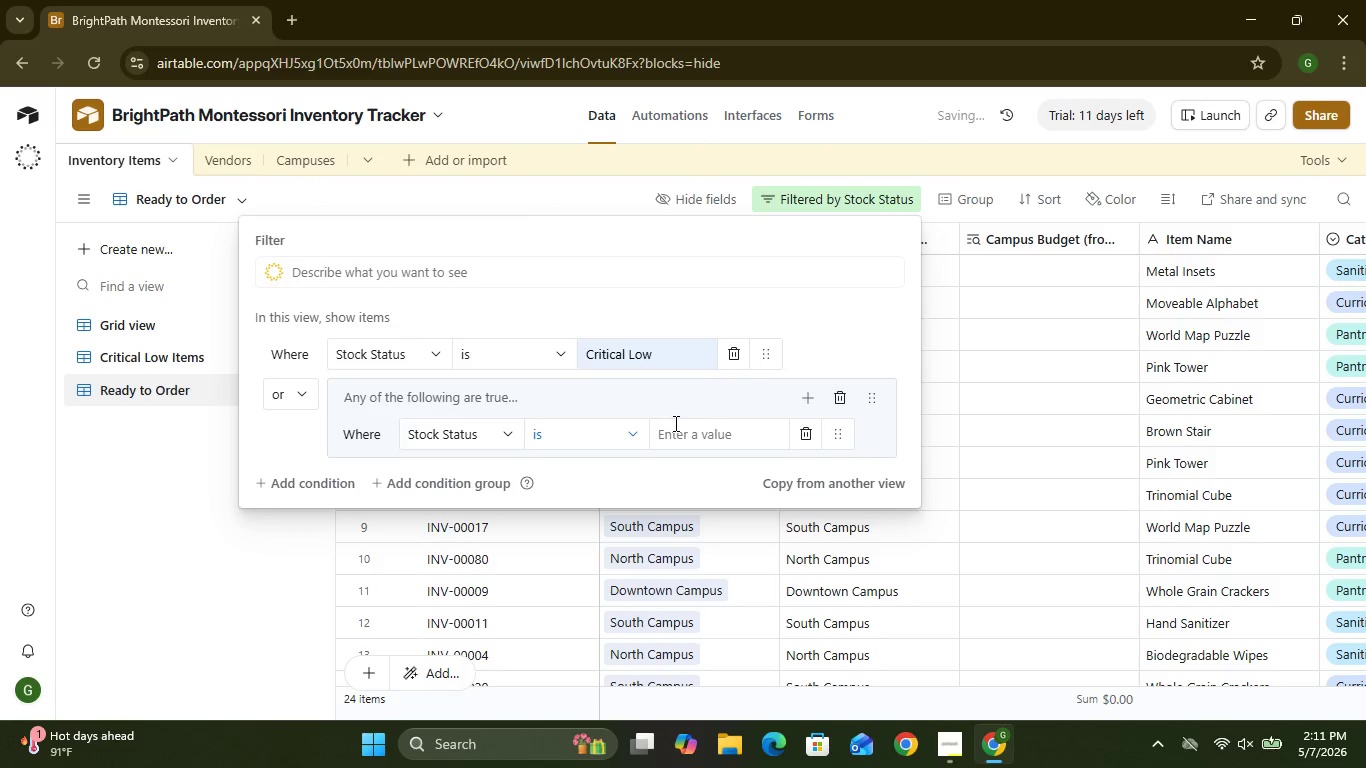 
left_click([680, 427])
 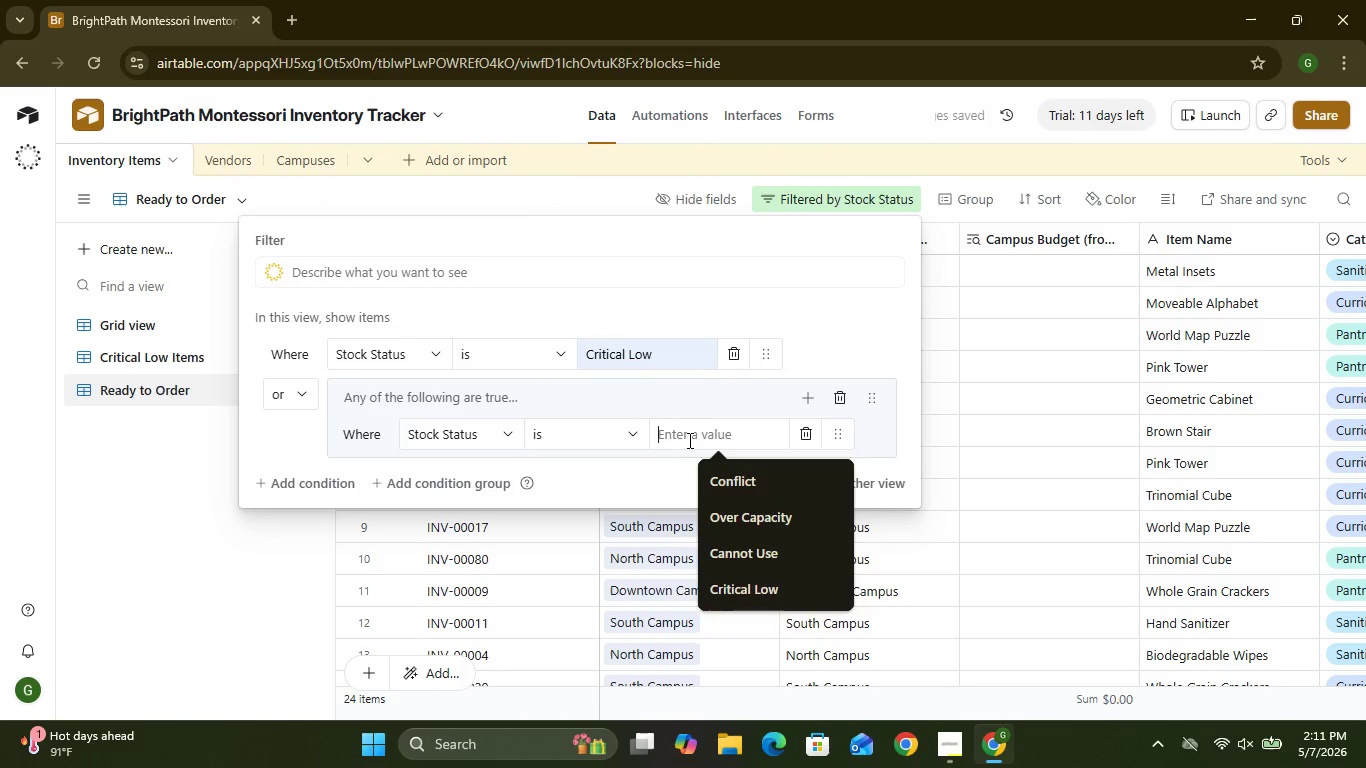 
type(Reorder )
 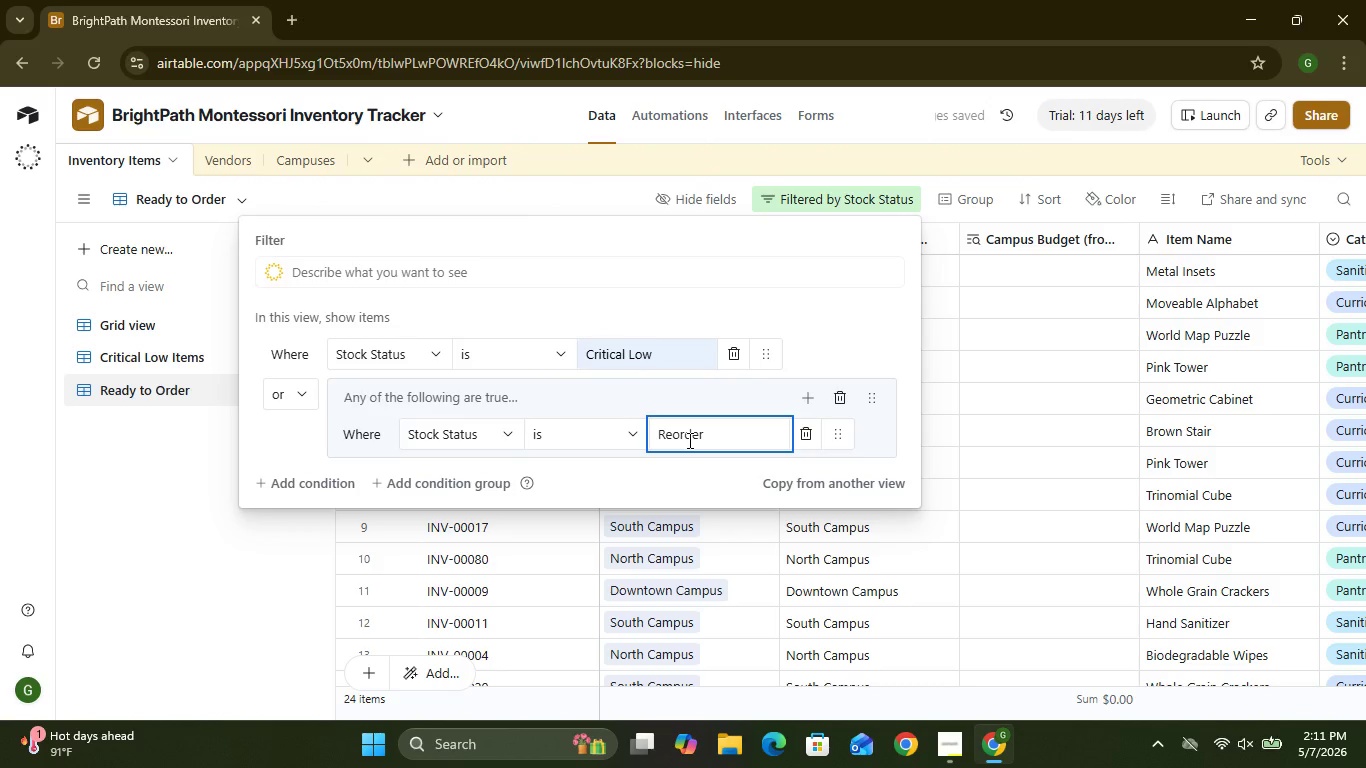 
left_click([688, 440])
 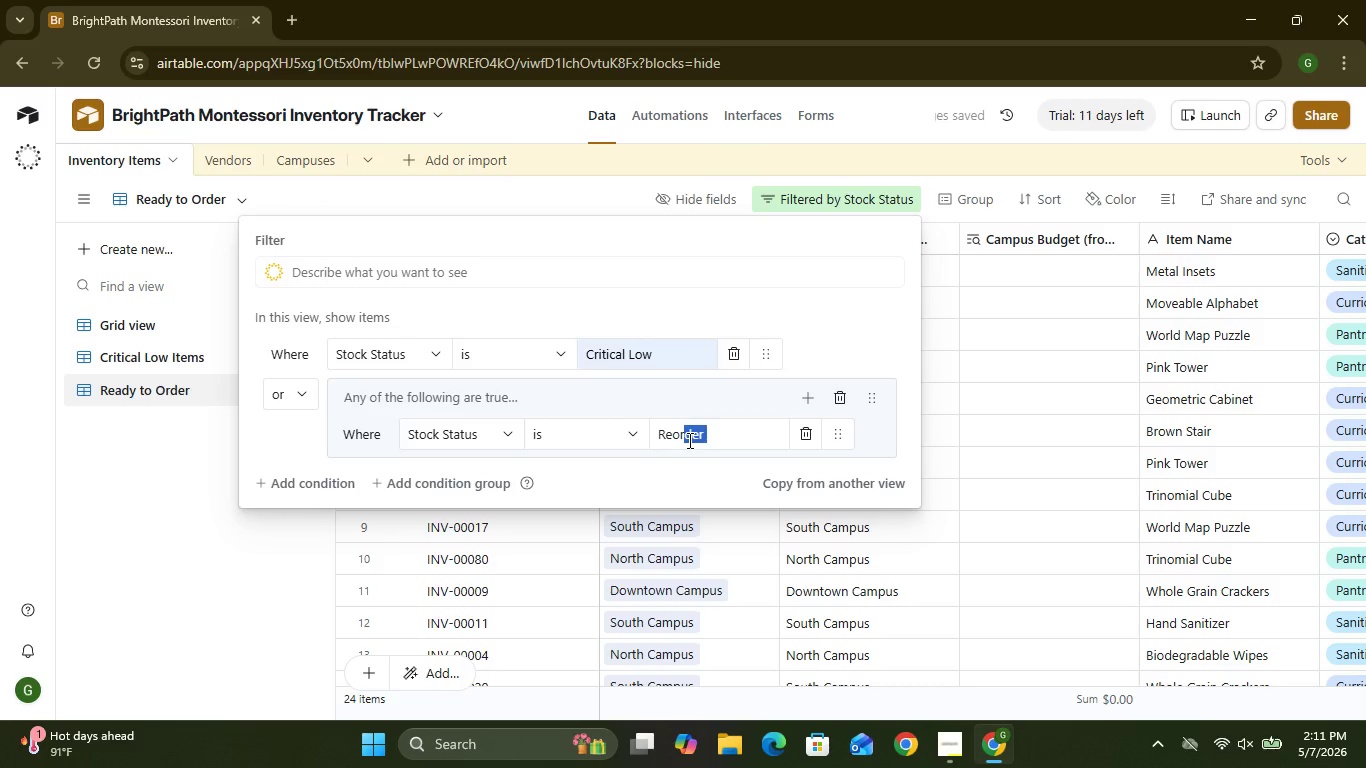 
type(Recommended)
 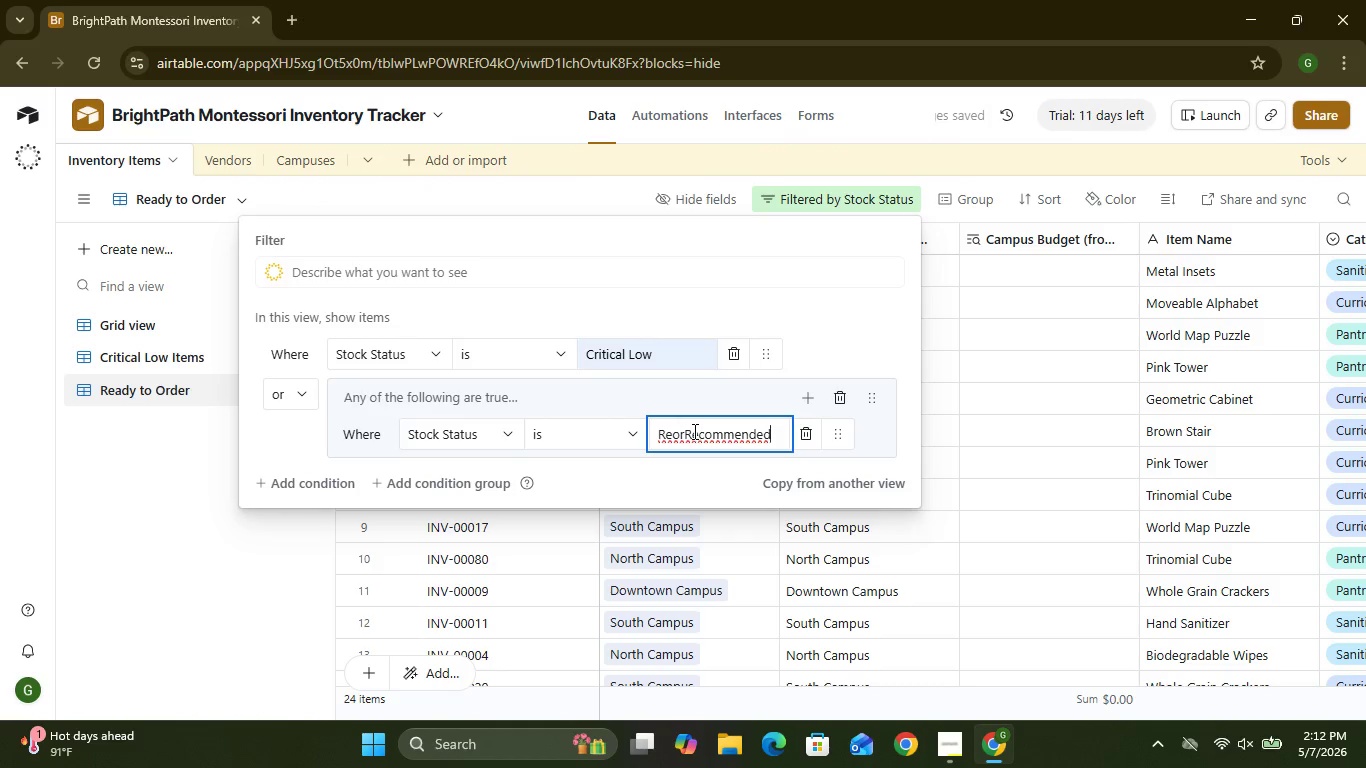 
left_click([680, 434])
 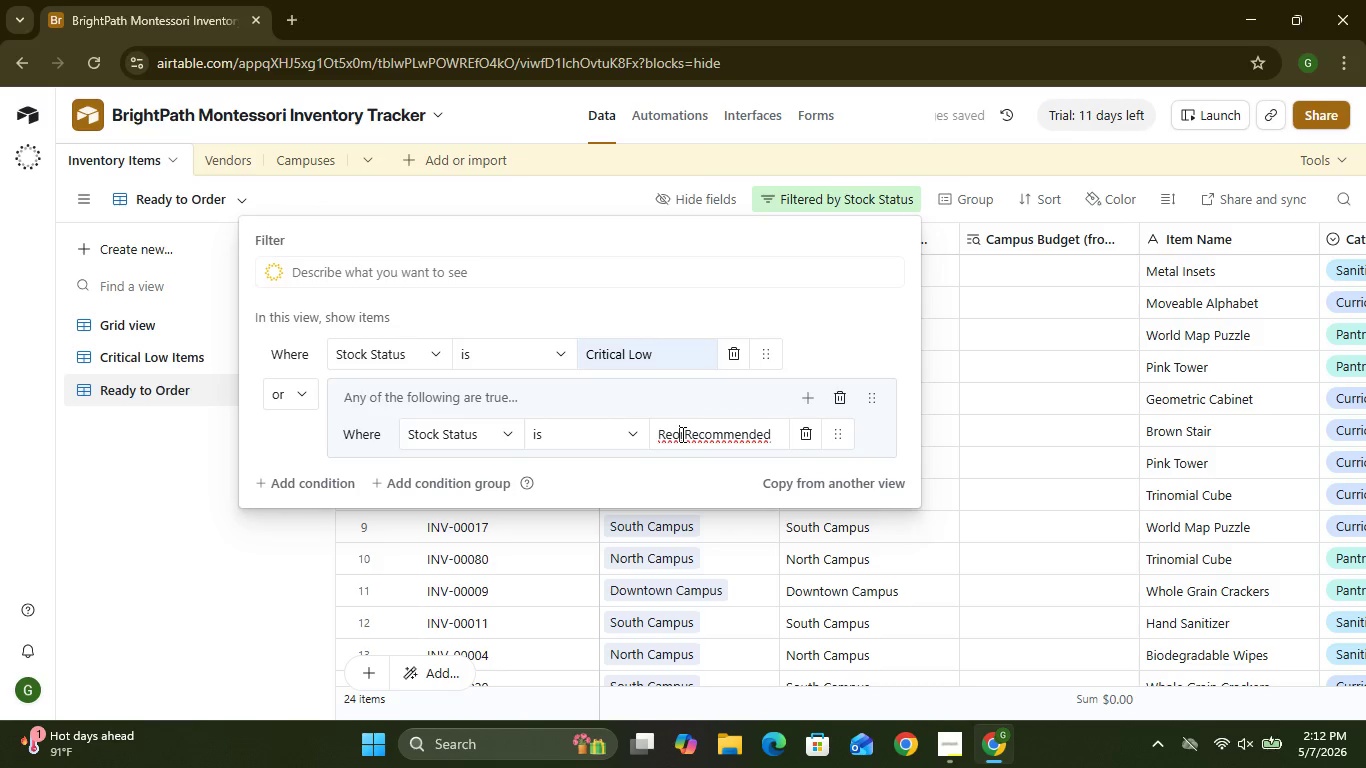 
left_click([681, 434])
 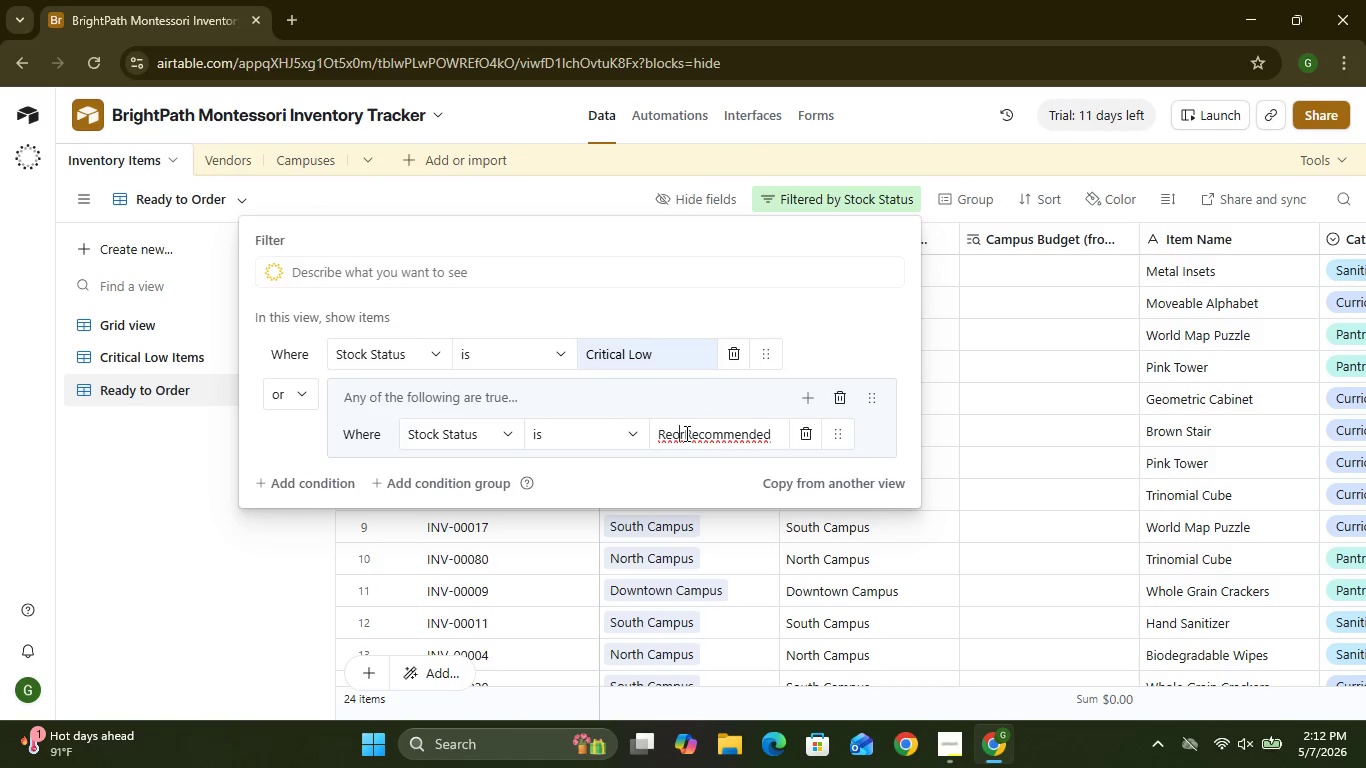 
left_click([684, 432])
 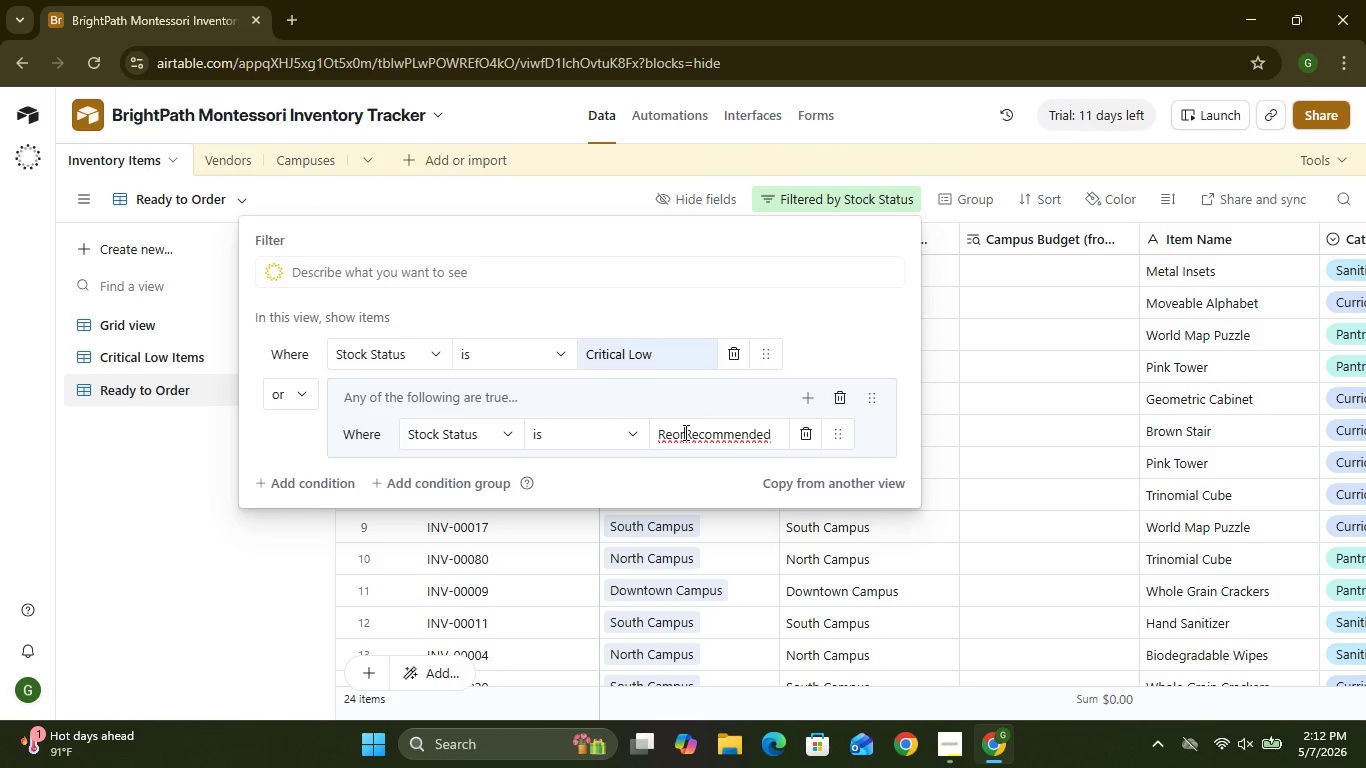 
type(der )
 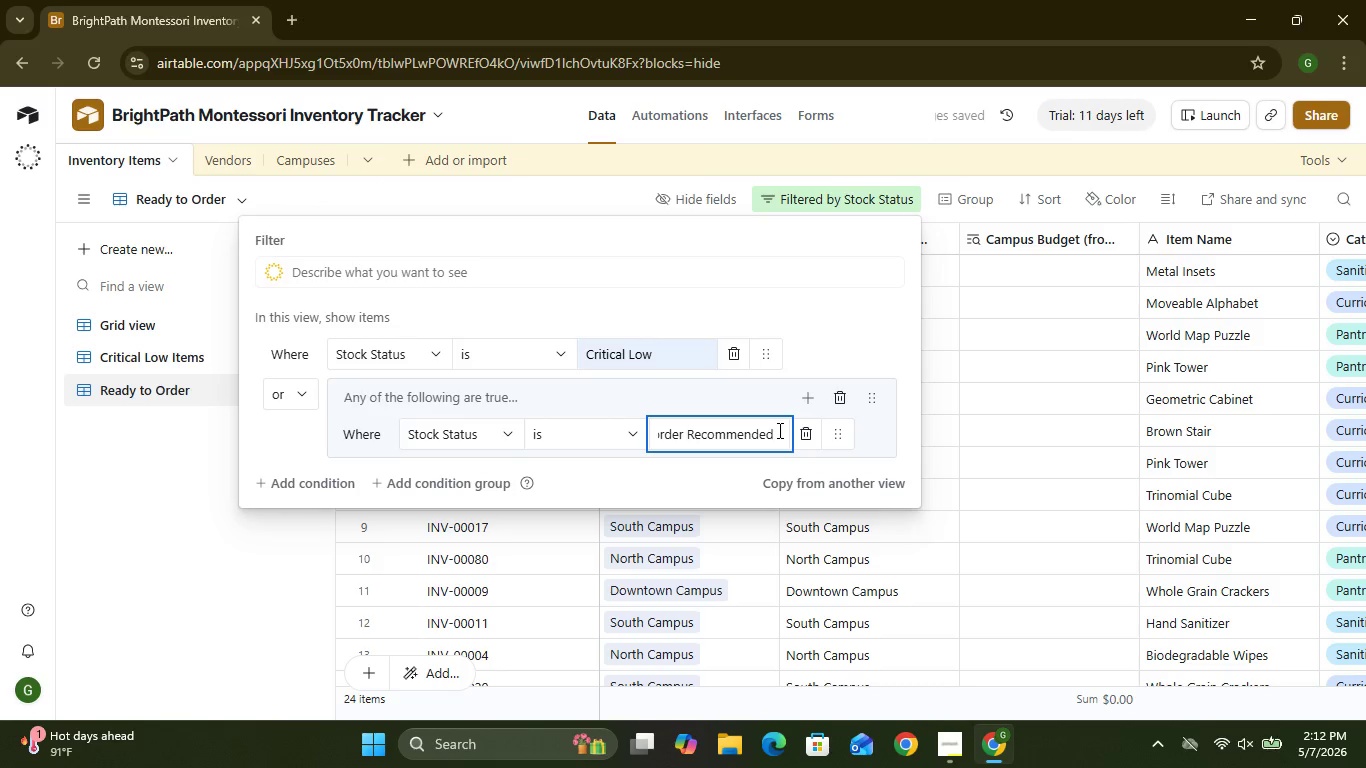 
wait(8.61)
 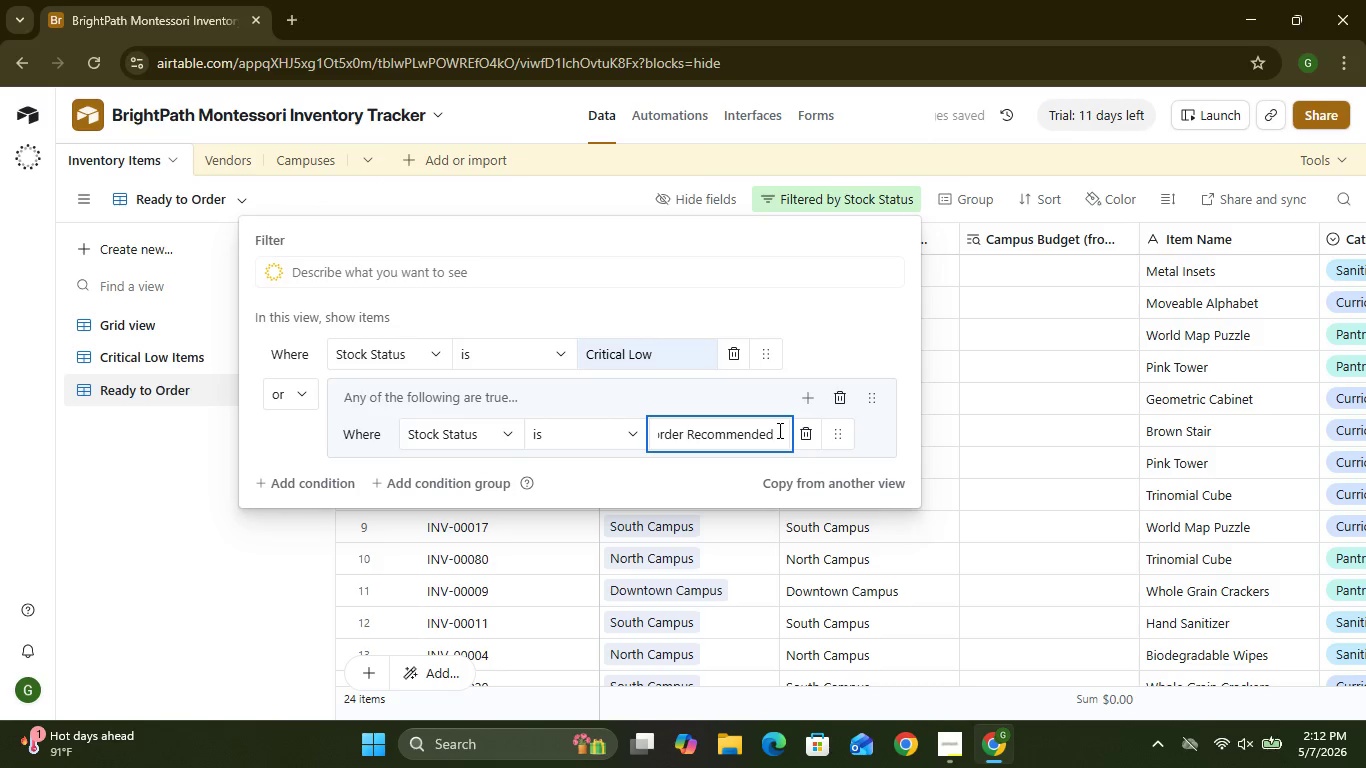 
left_click([676, 546])
 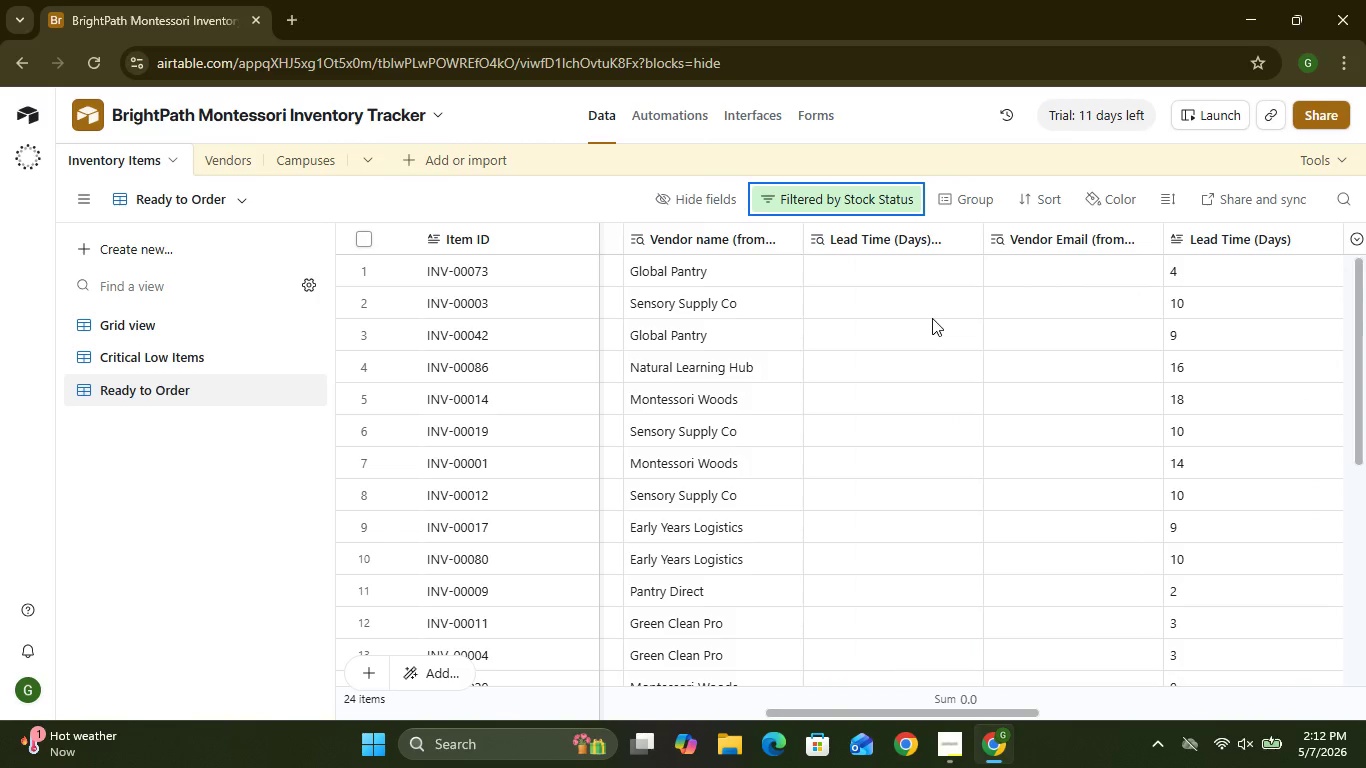 
wait(6.98)
 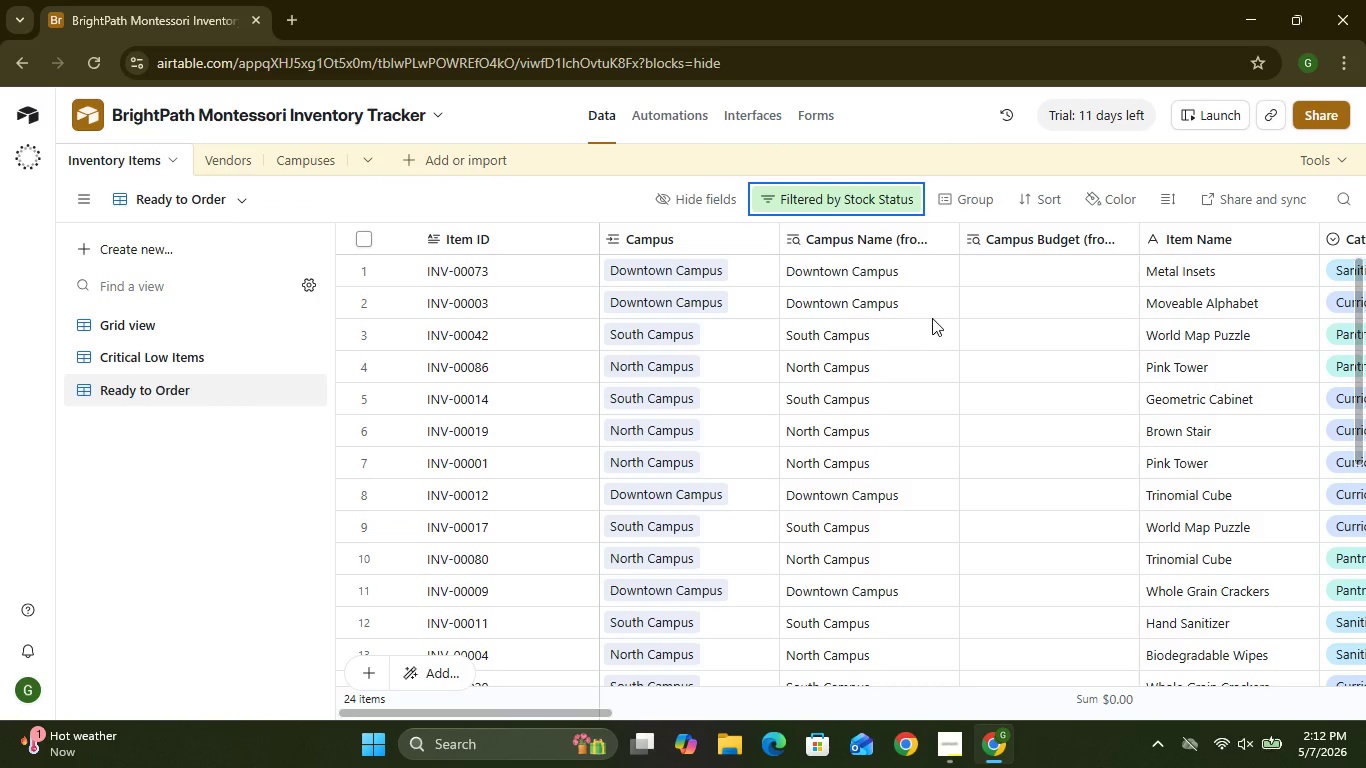 
left_click([1014, 201])
 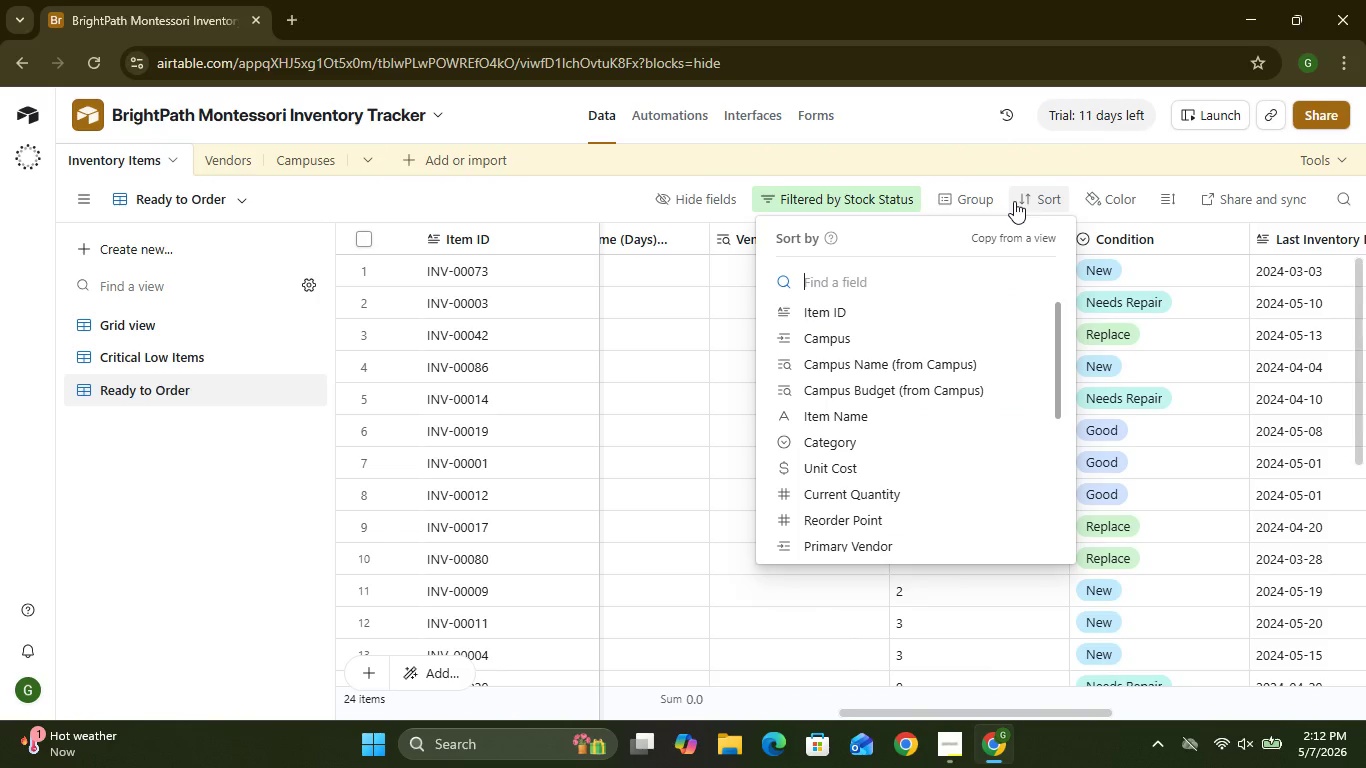 
wait(10.83)
 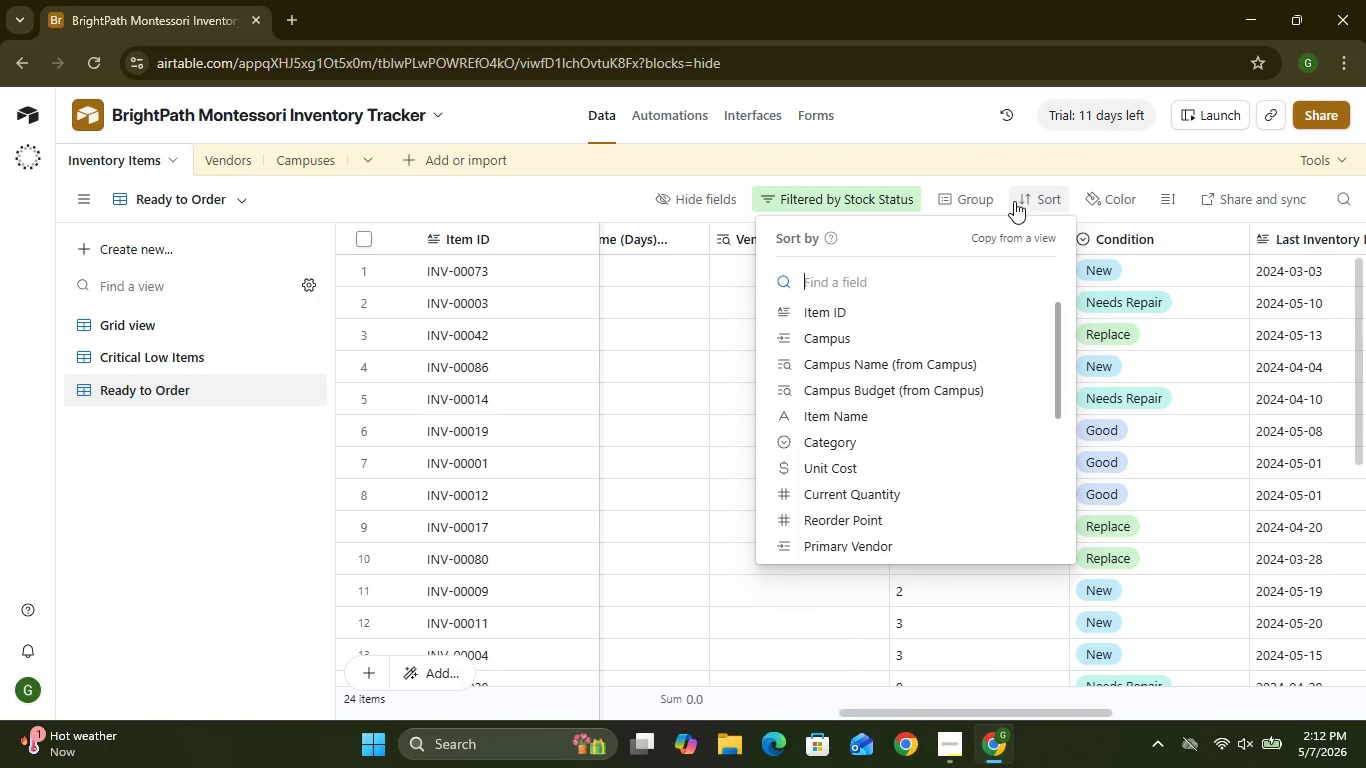 
left_click([978, 199])
 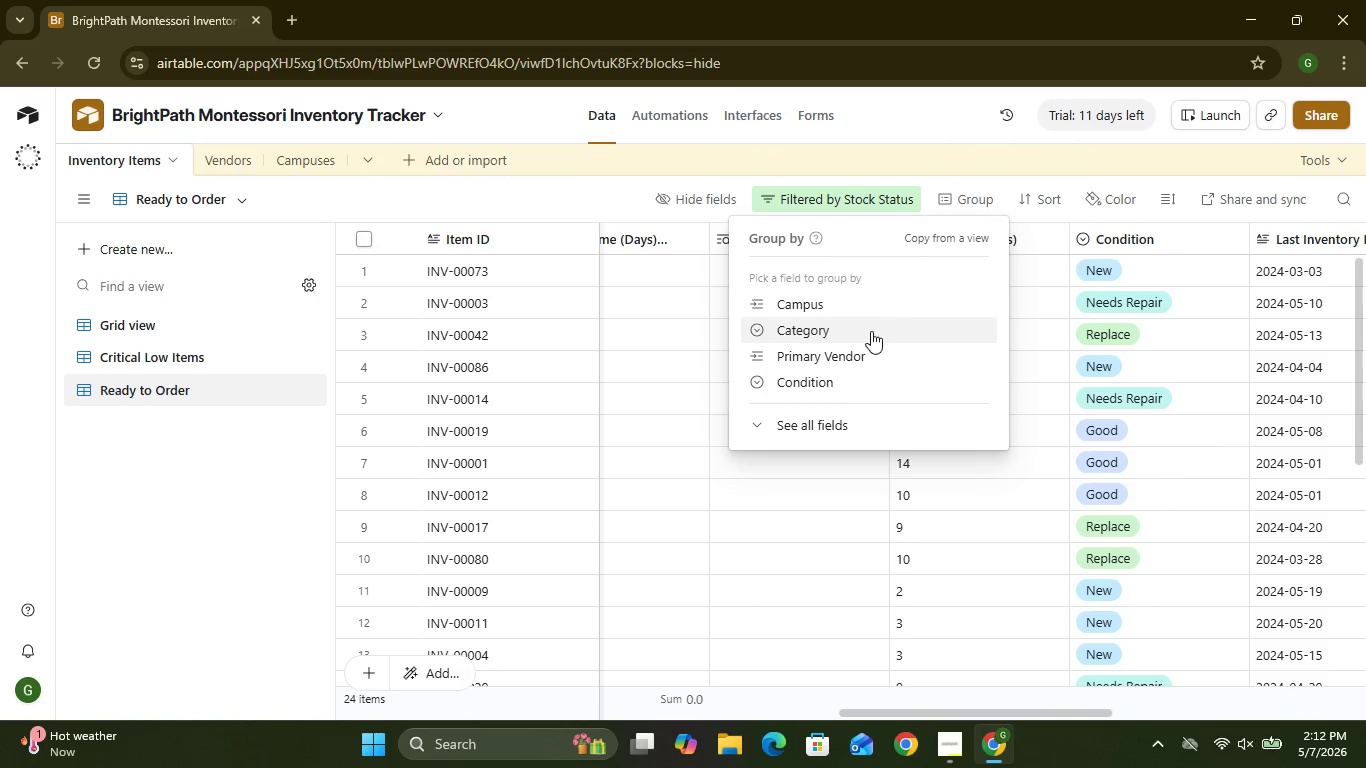 
left_click([856, 359])
 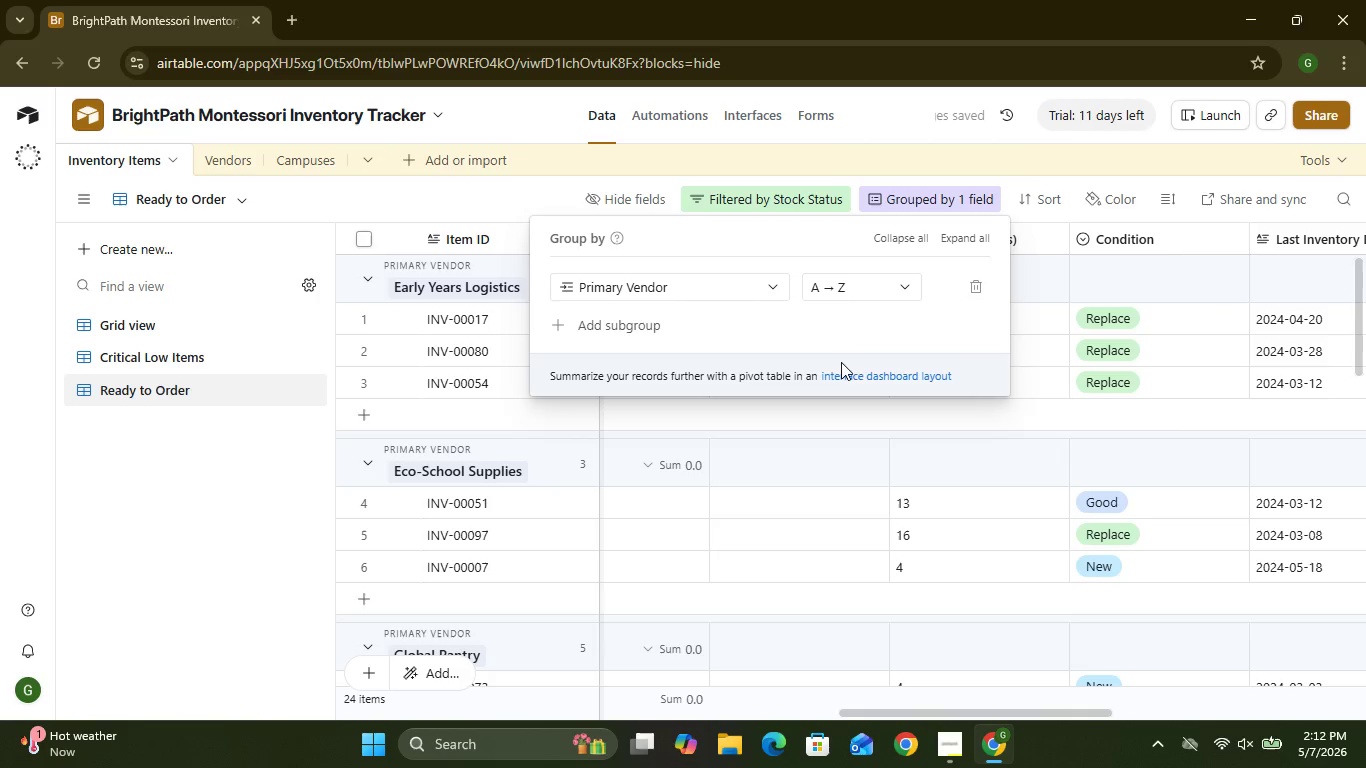 
wait(11.98)
 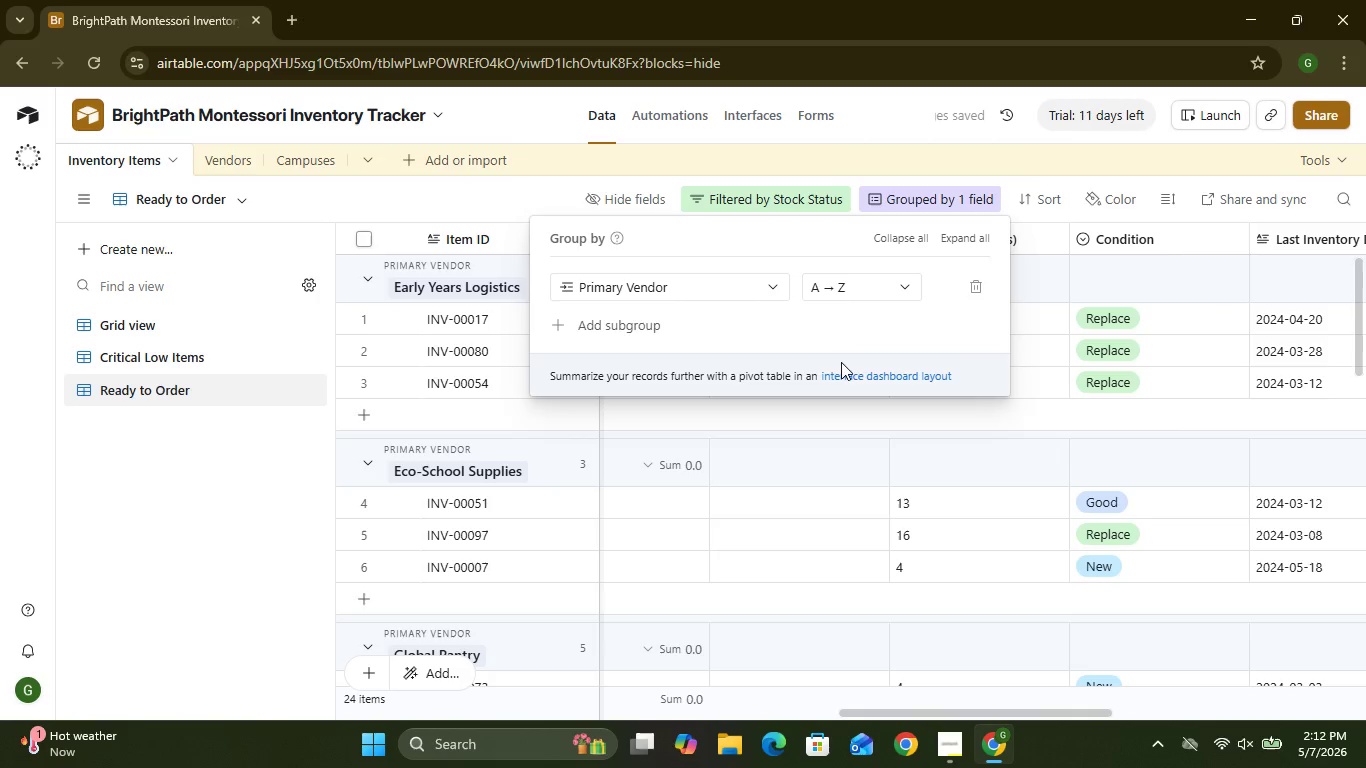 
left_click([936, 473])
 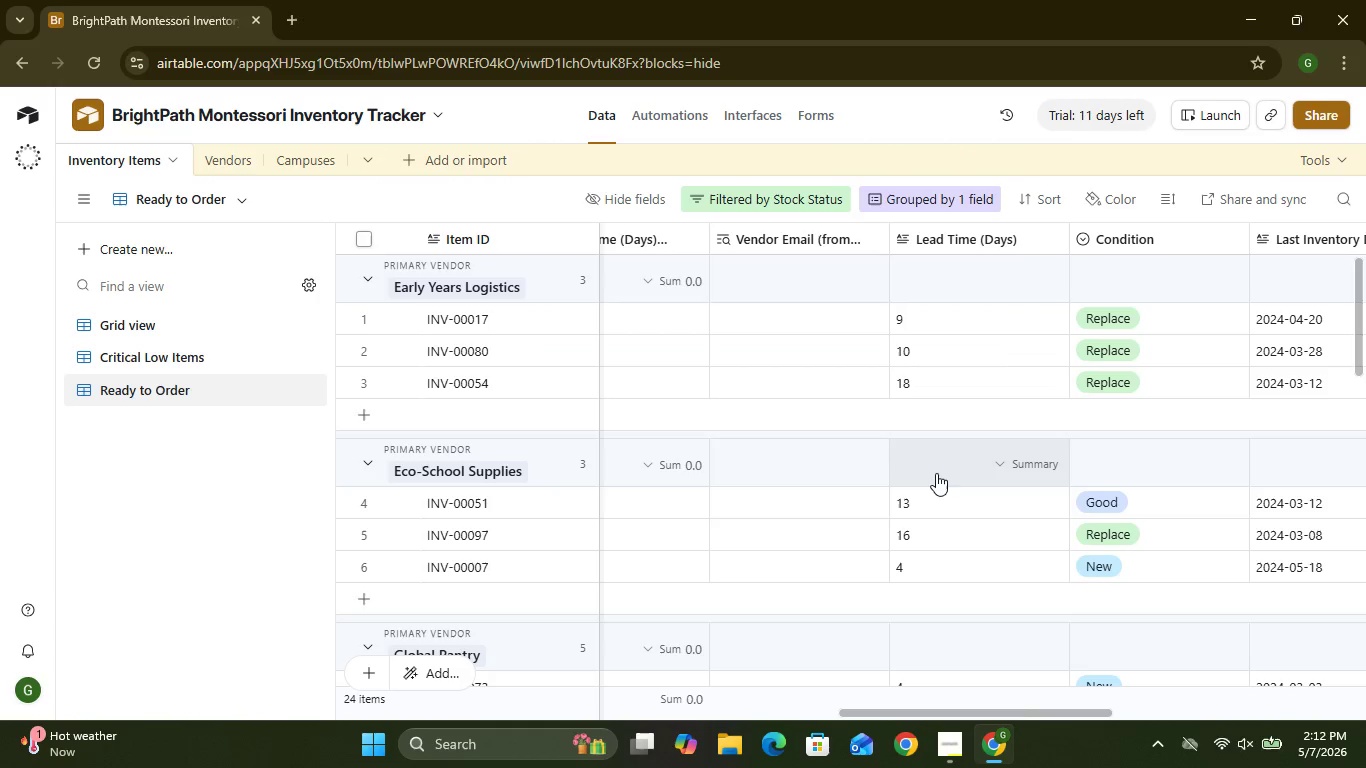 
mouse_move([818, 410])
 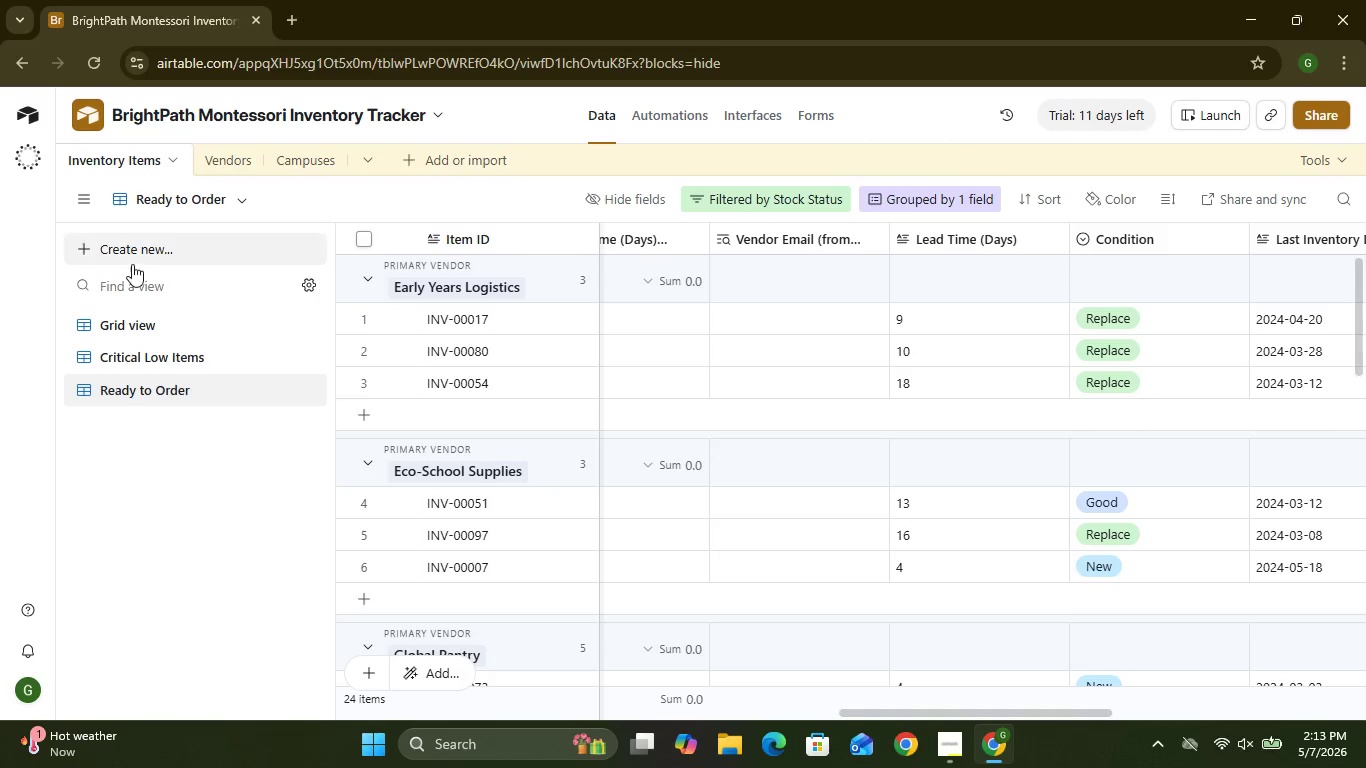 
left_click([129, 255])
 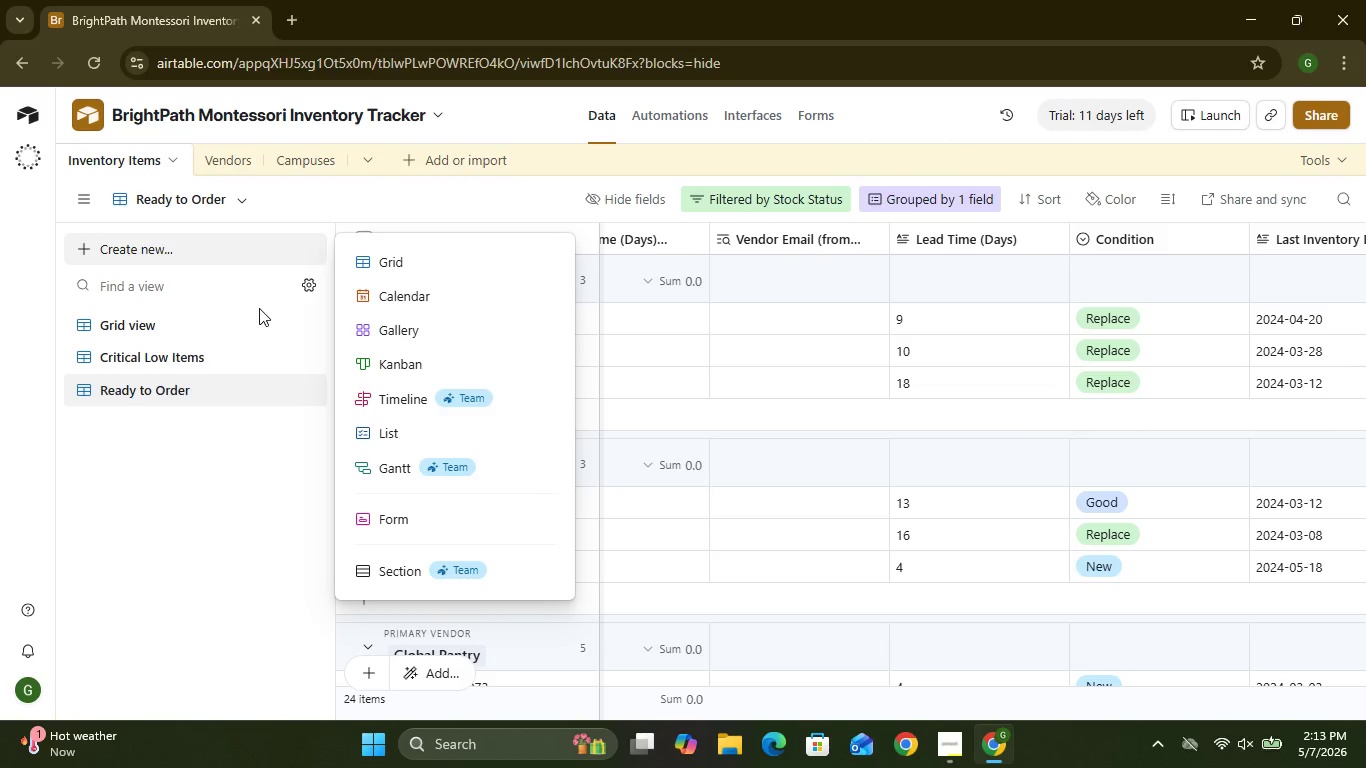 
wait(5.42)
 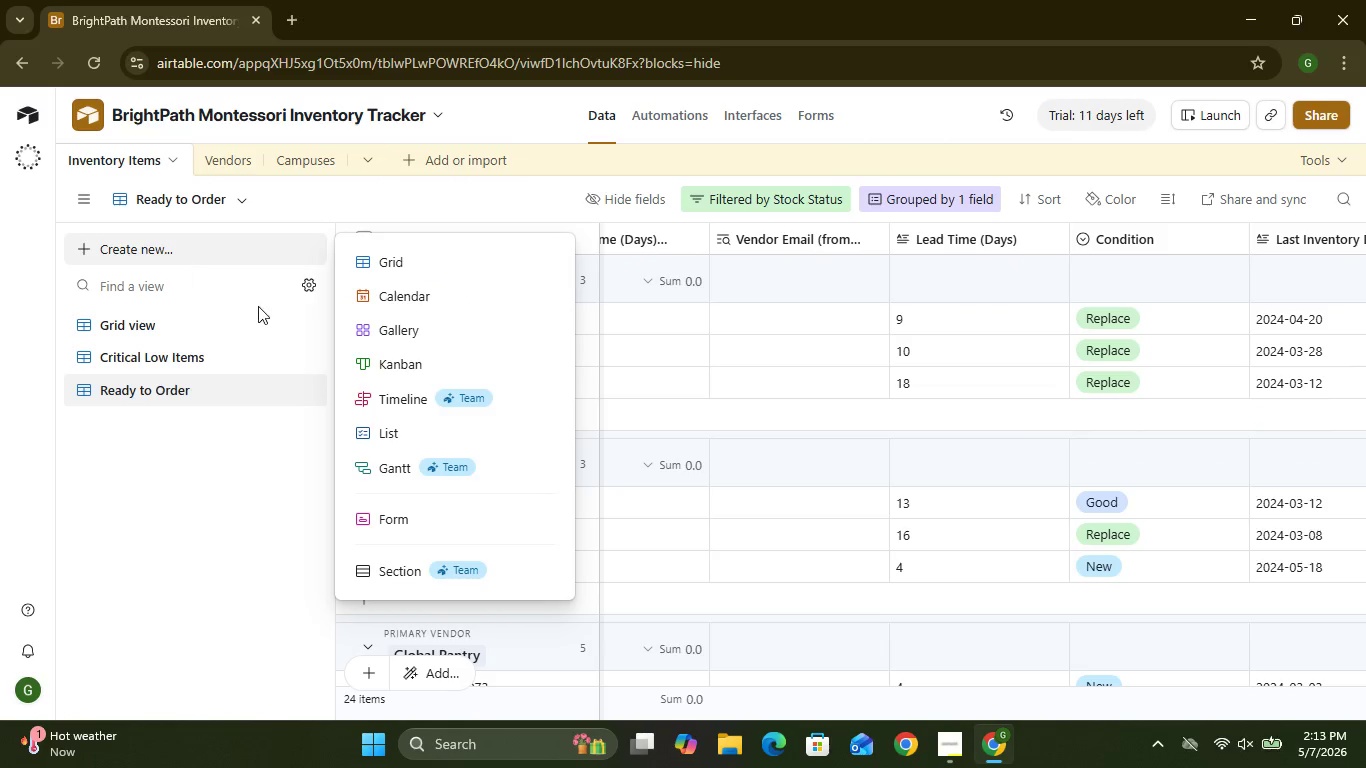 
left_click([393, 254])
 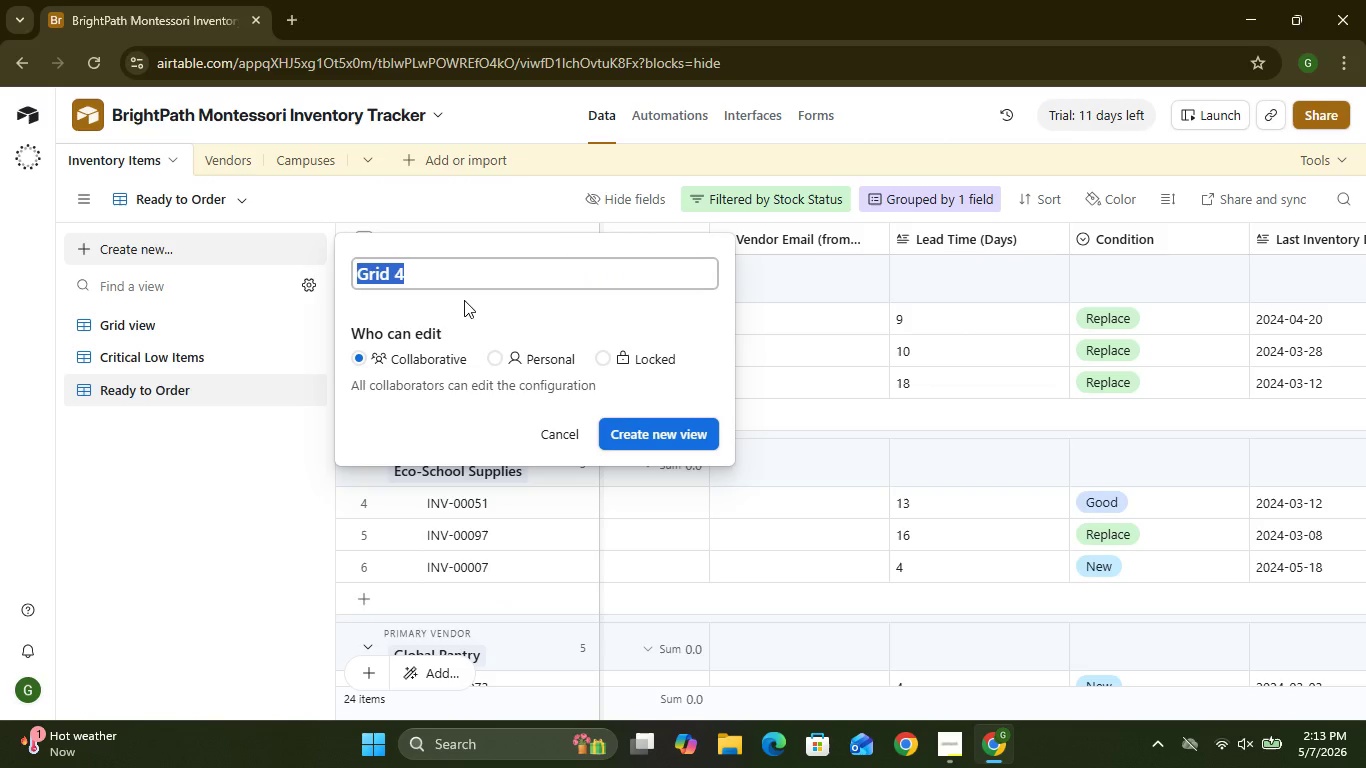 
type(Inventory by Campus)
 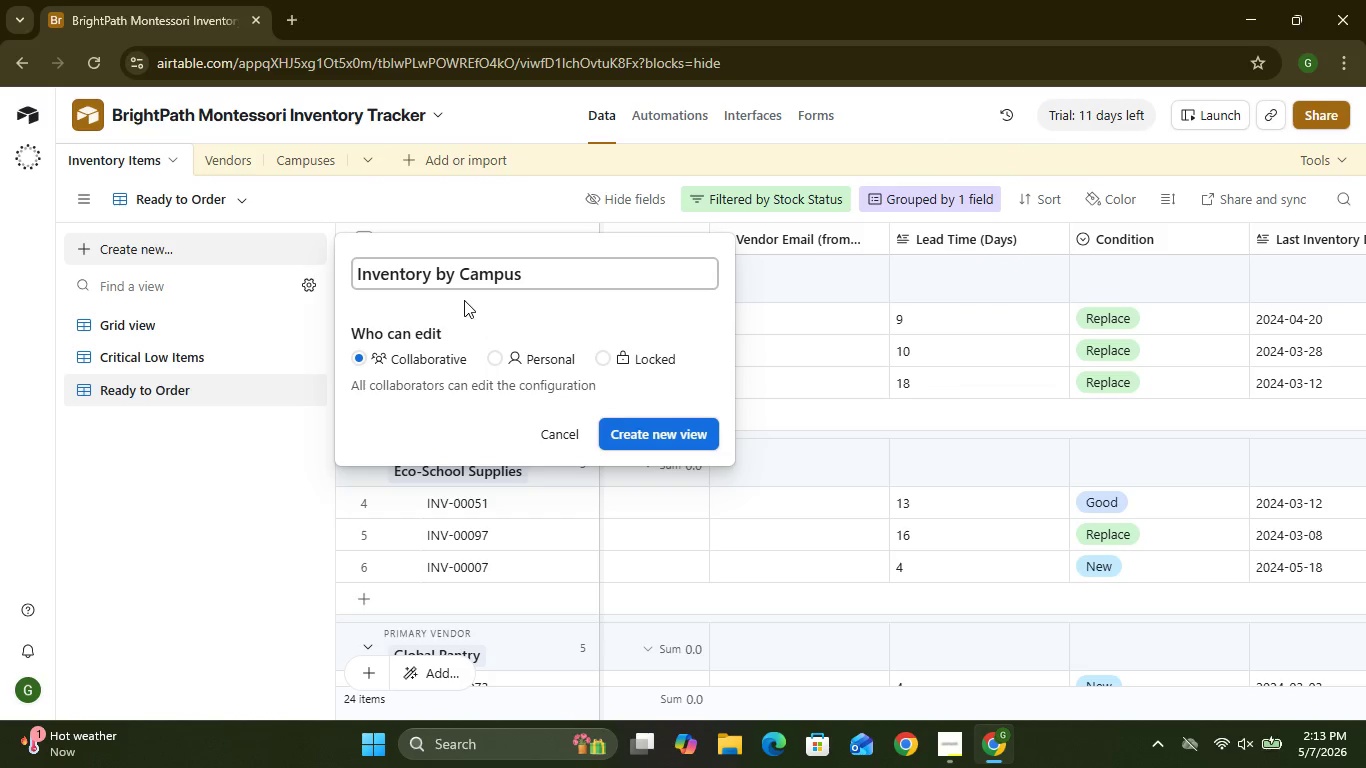 
wait(7.02)
 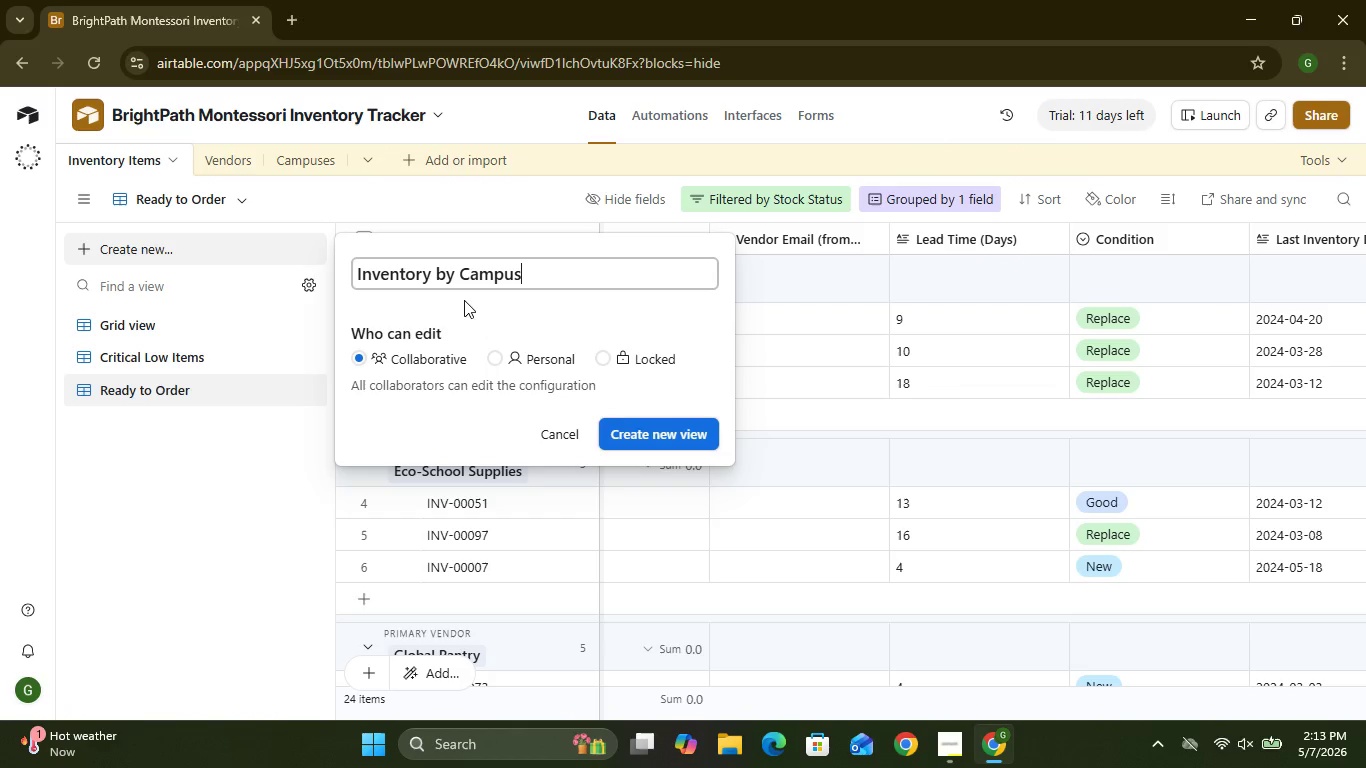 
left_click([629, 435])
 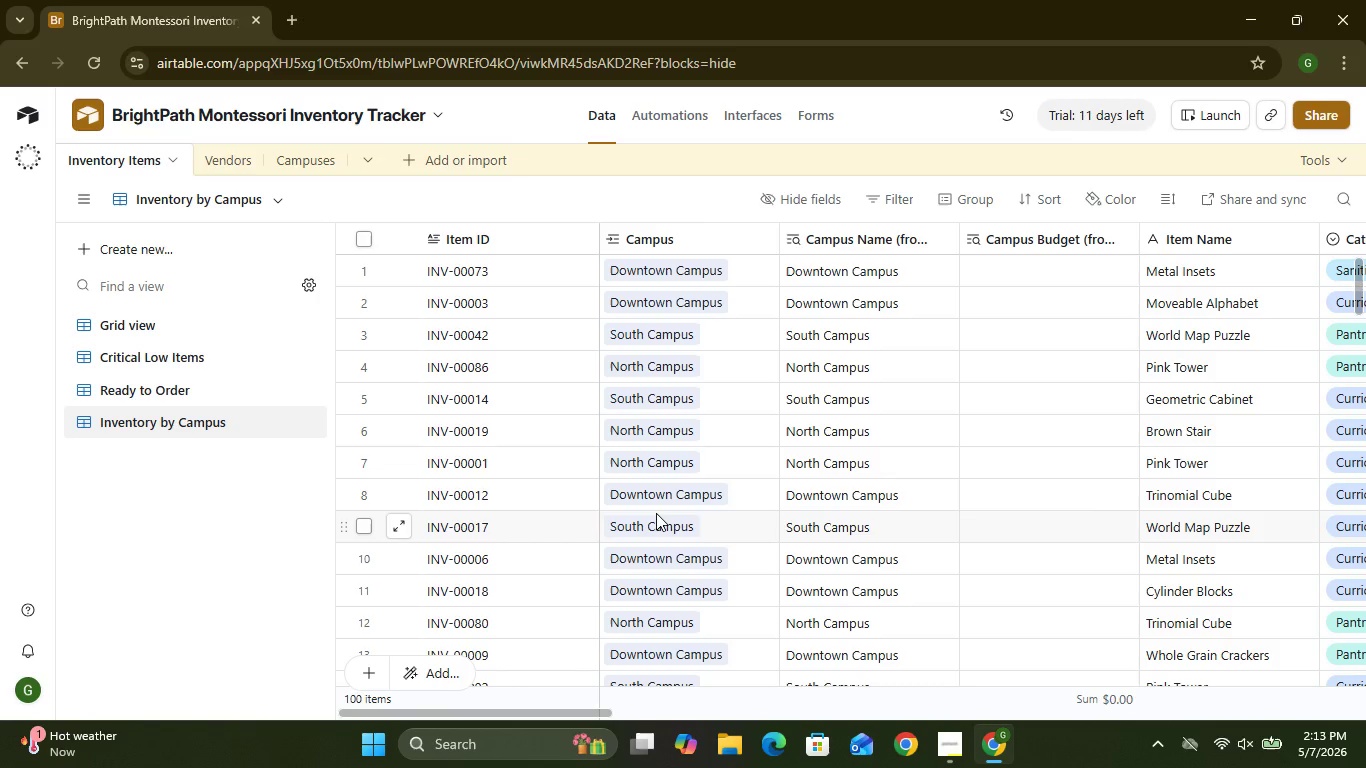 
wait(13.0)
 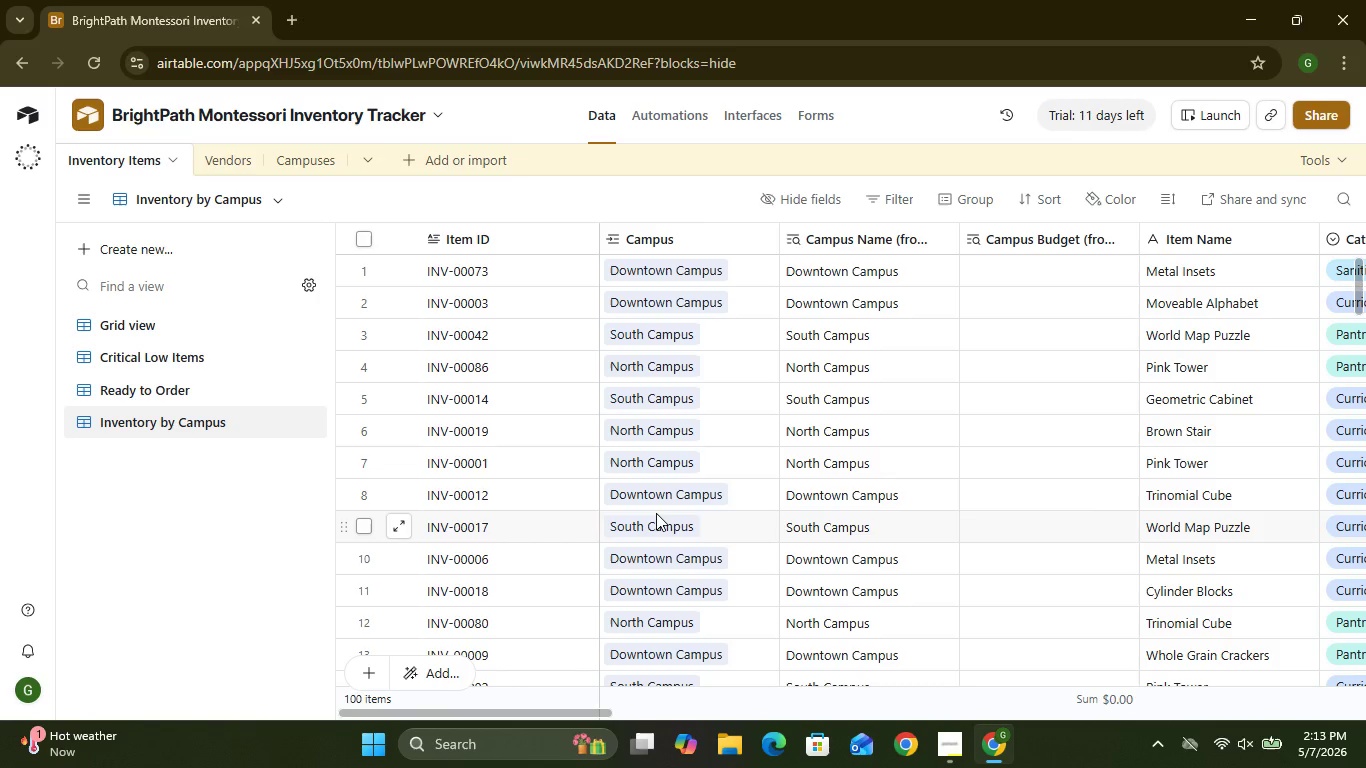 
left_click([948, 202])
 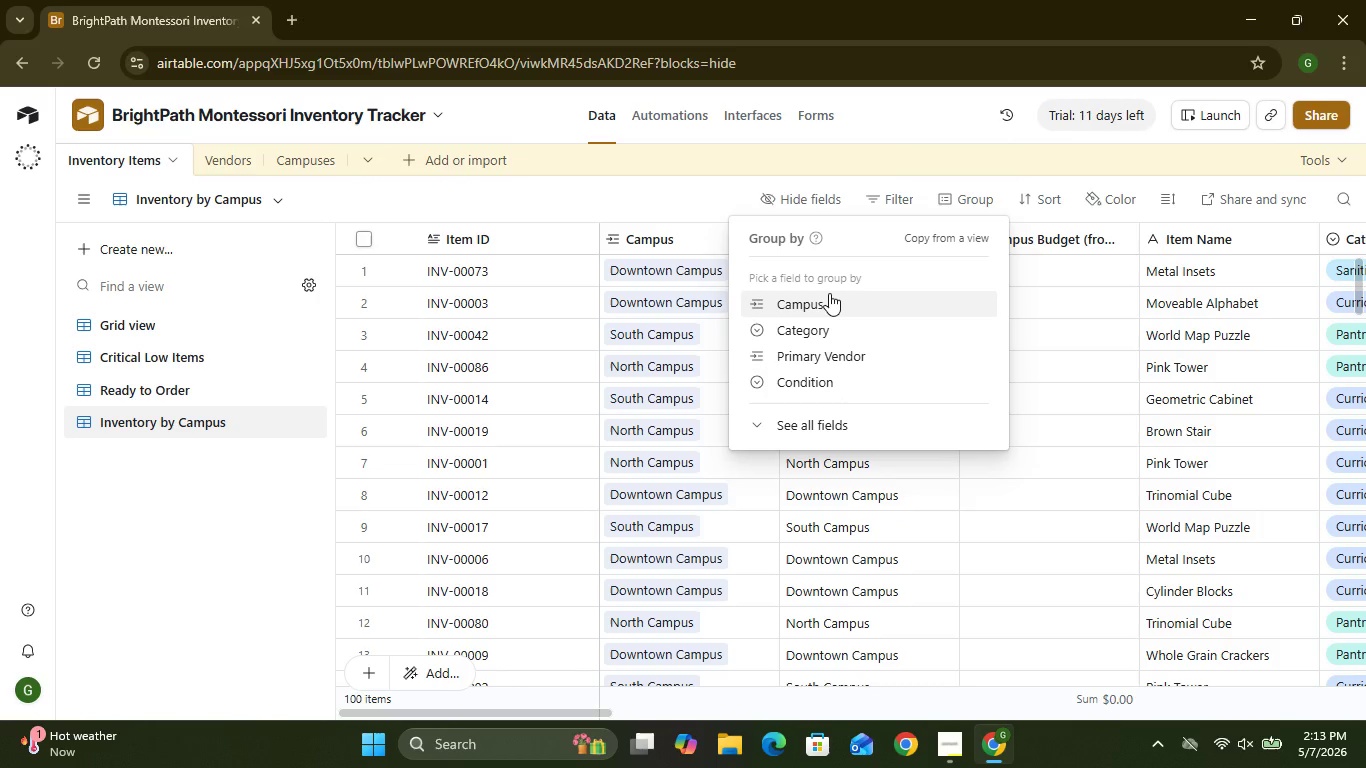 
left_click([825, 301])
 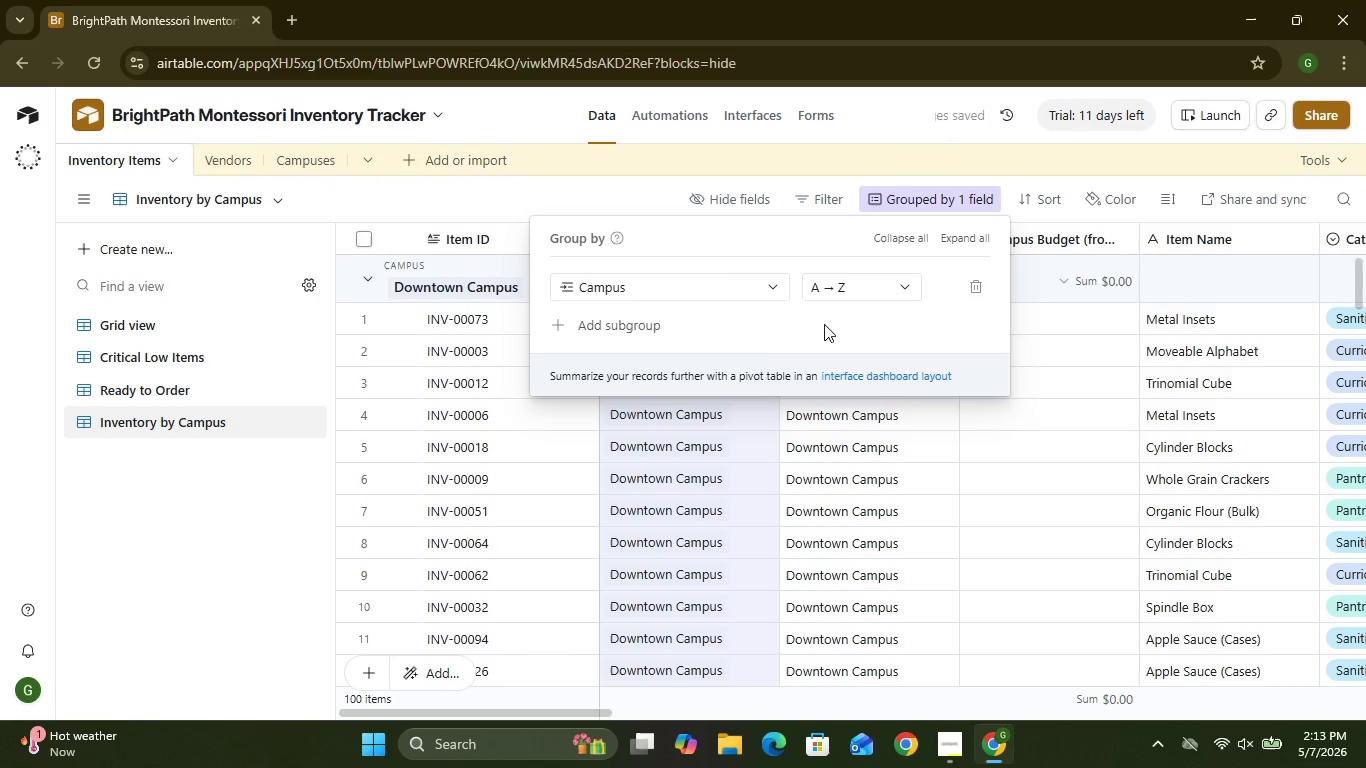 
wait(6.25)
 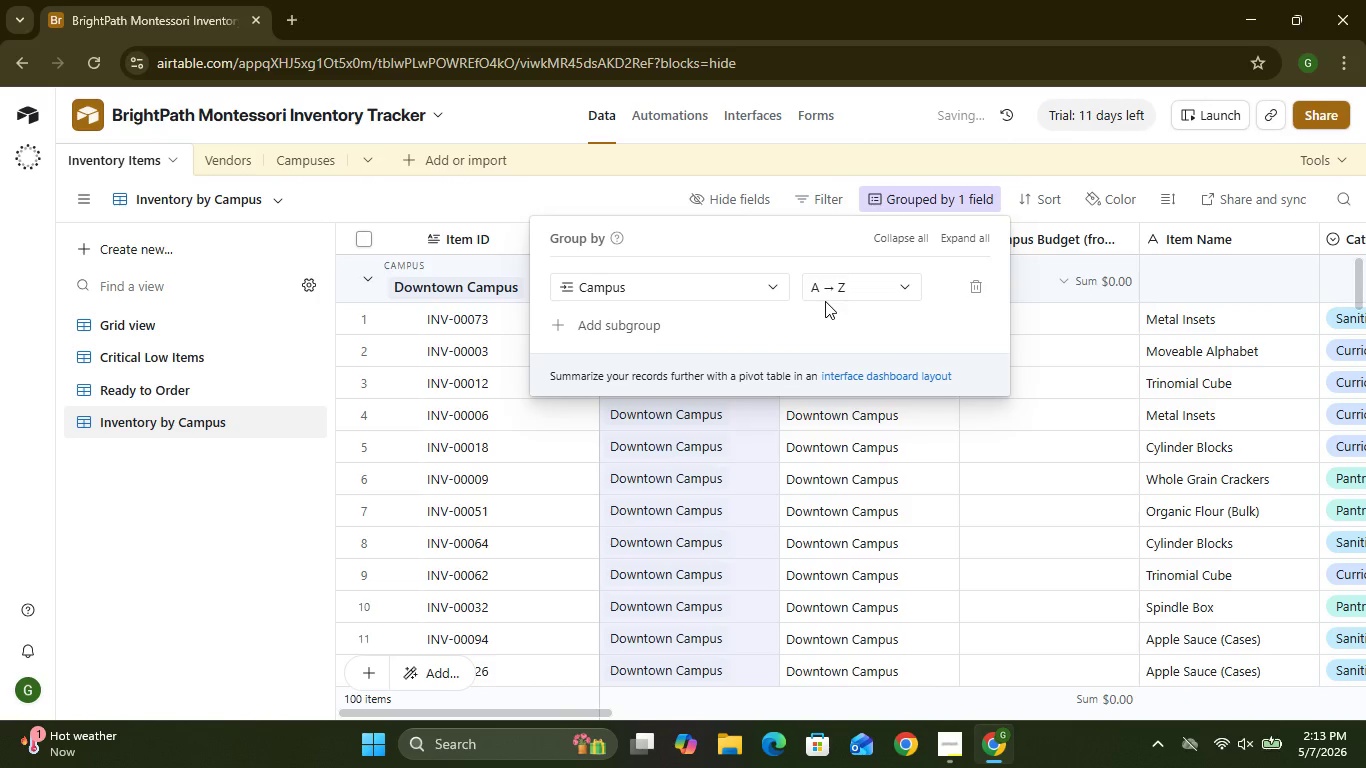 
left_click([977, 457])
 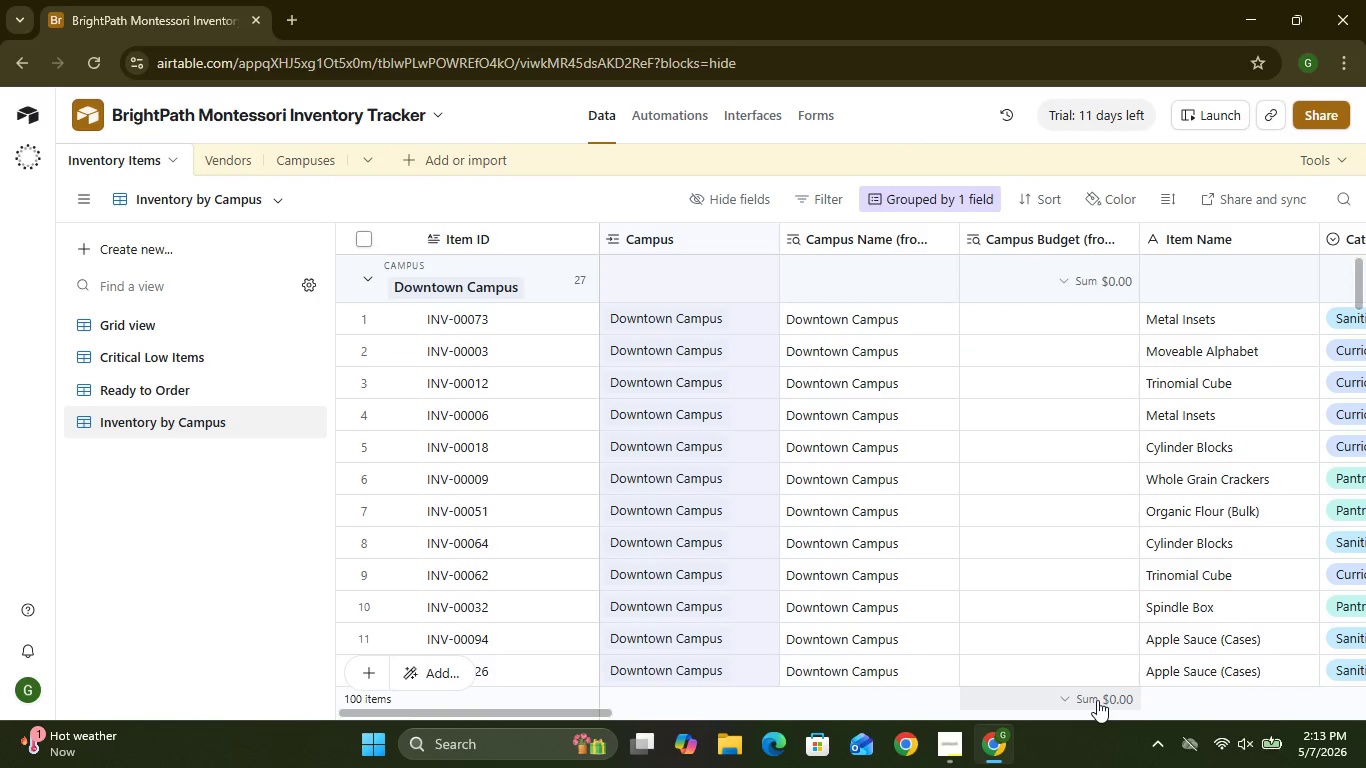 
left_click([1097, 700])
 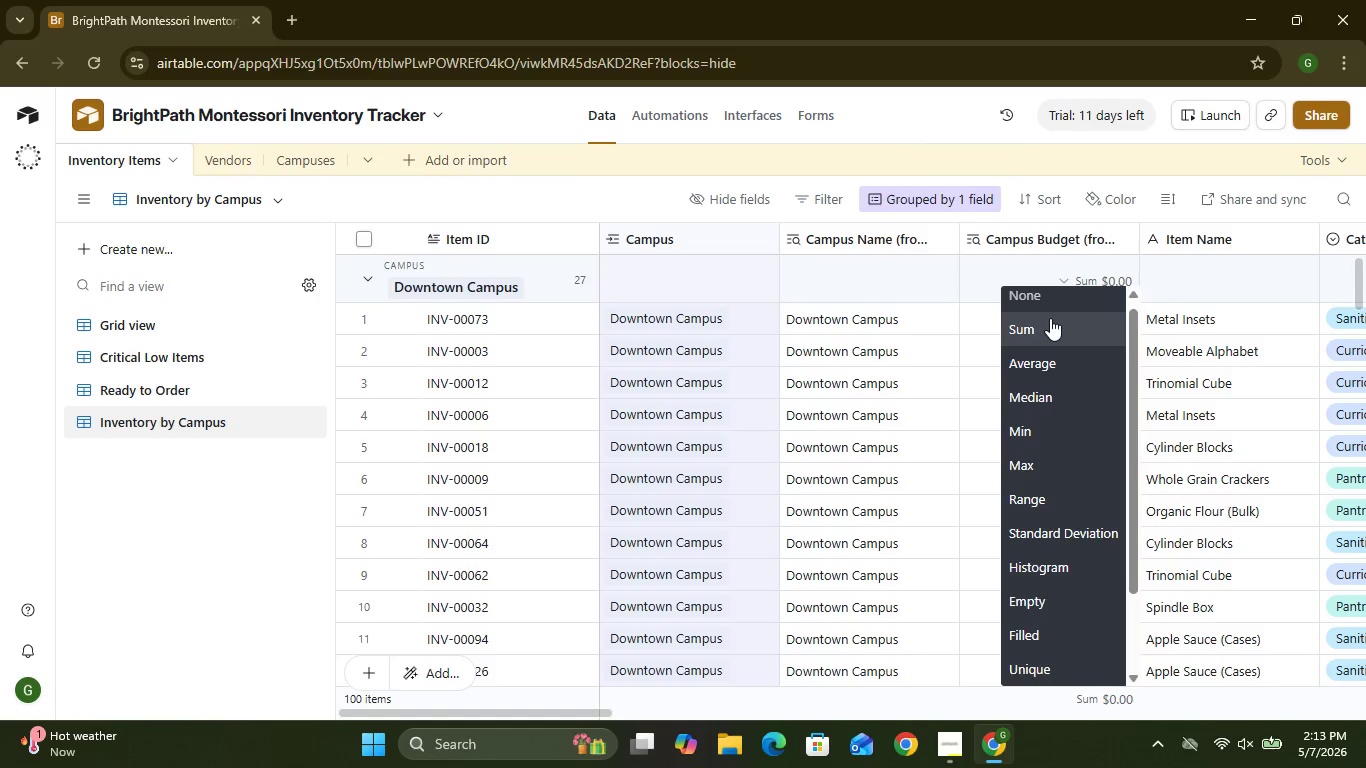 
left_click([1037, 329])
 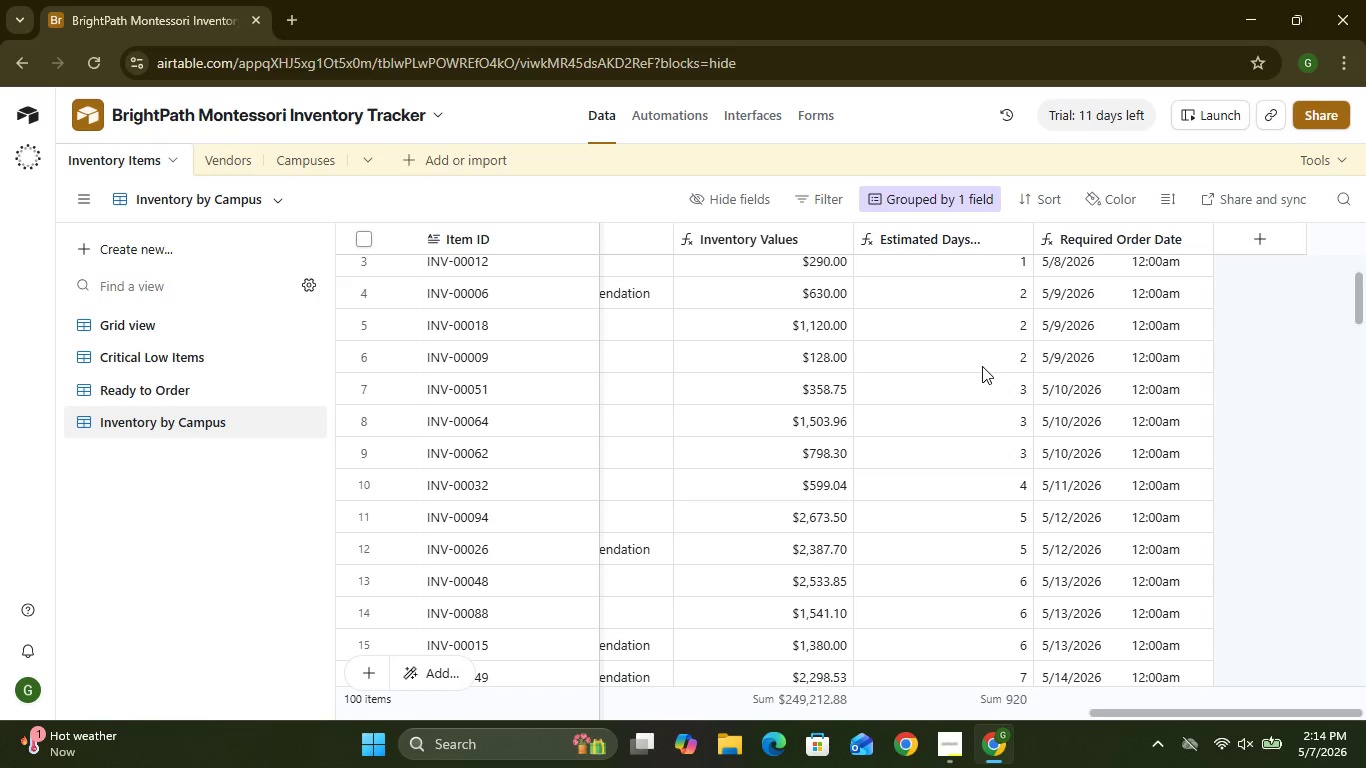 
wait(18.02)
 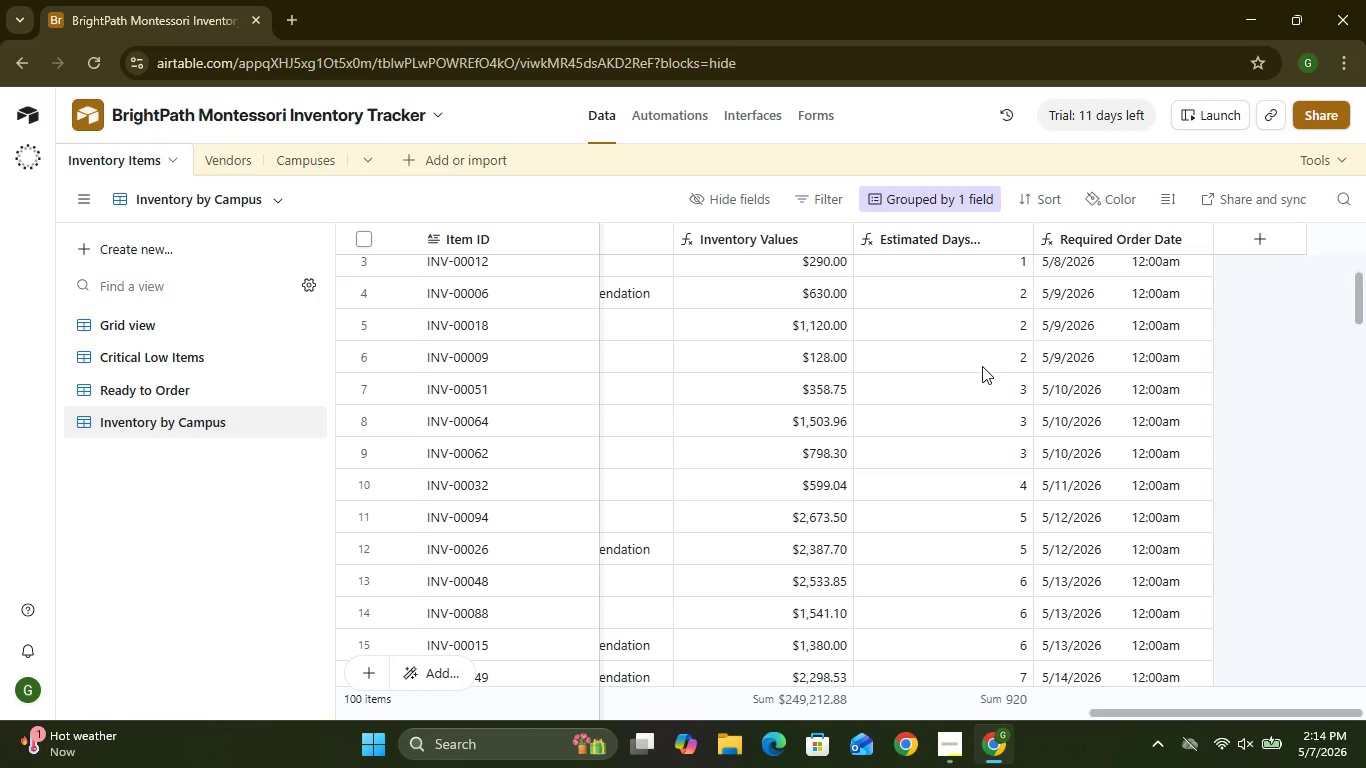 
mouse_move([473, 444])
 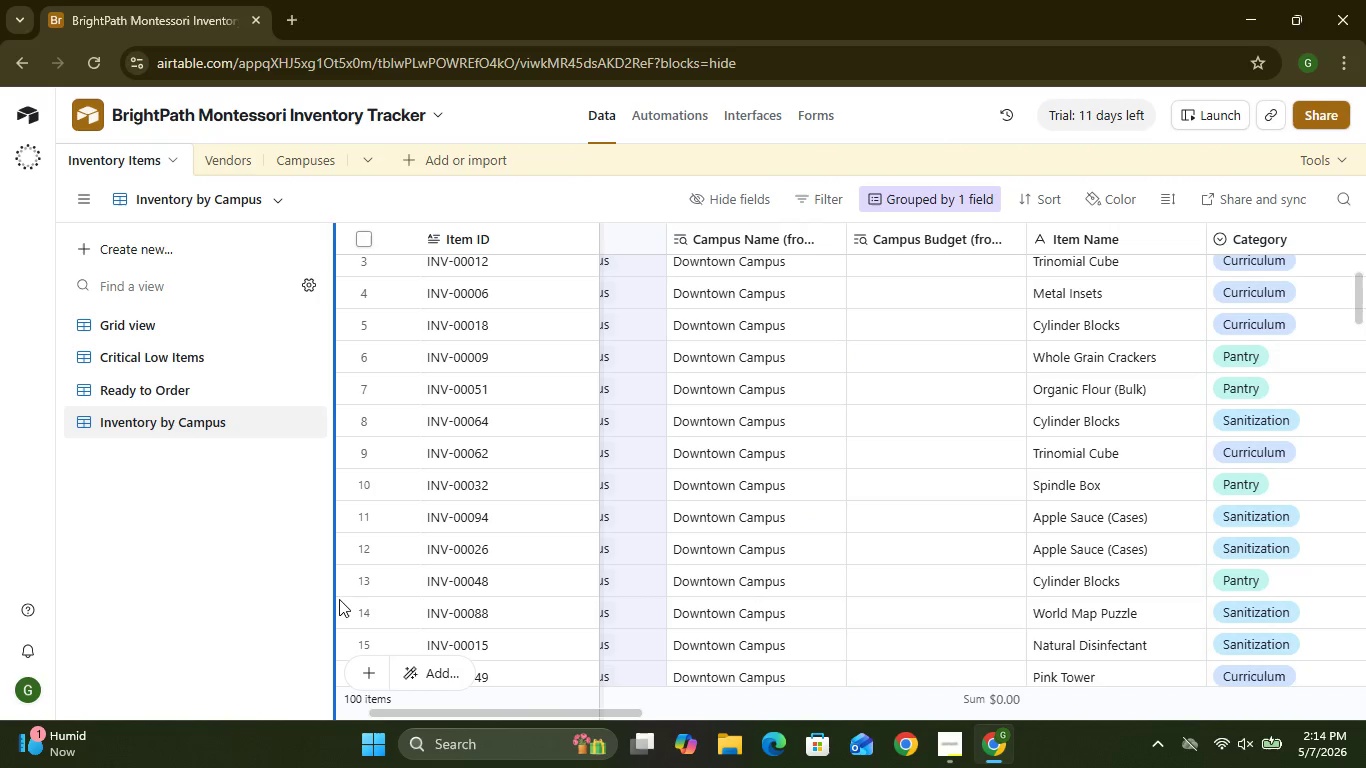 
mouse_move([360, 604])
 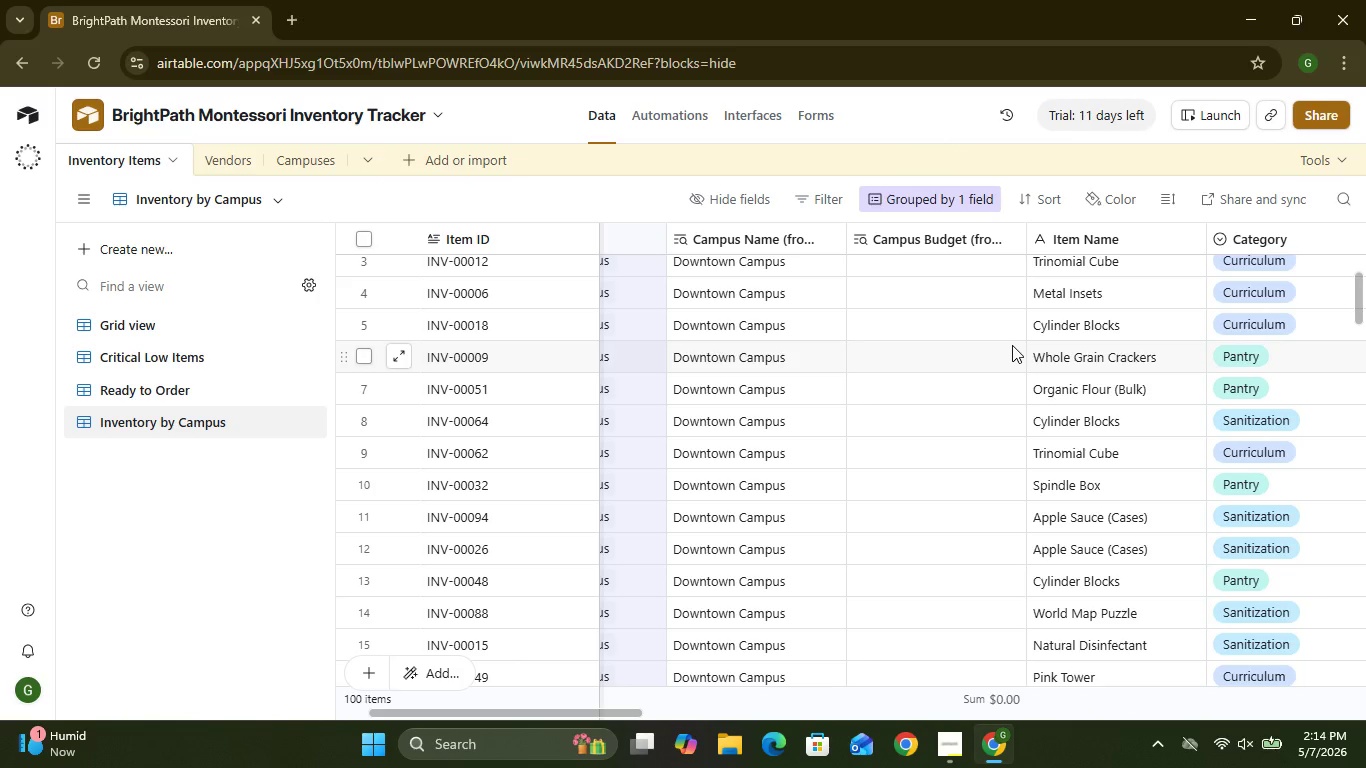 
wait(11.79)
 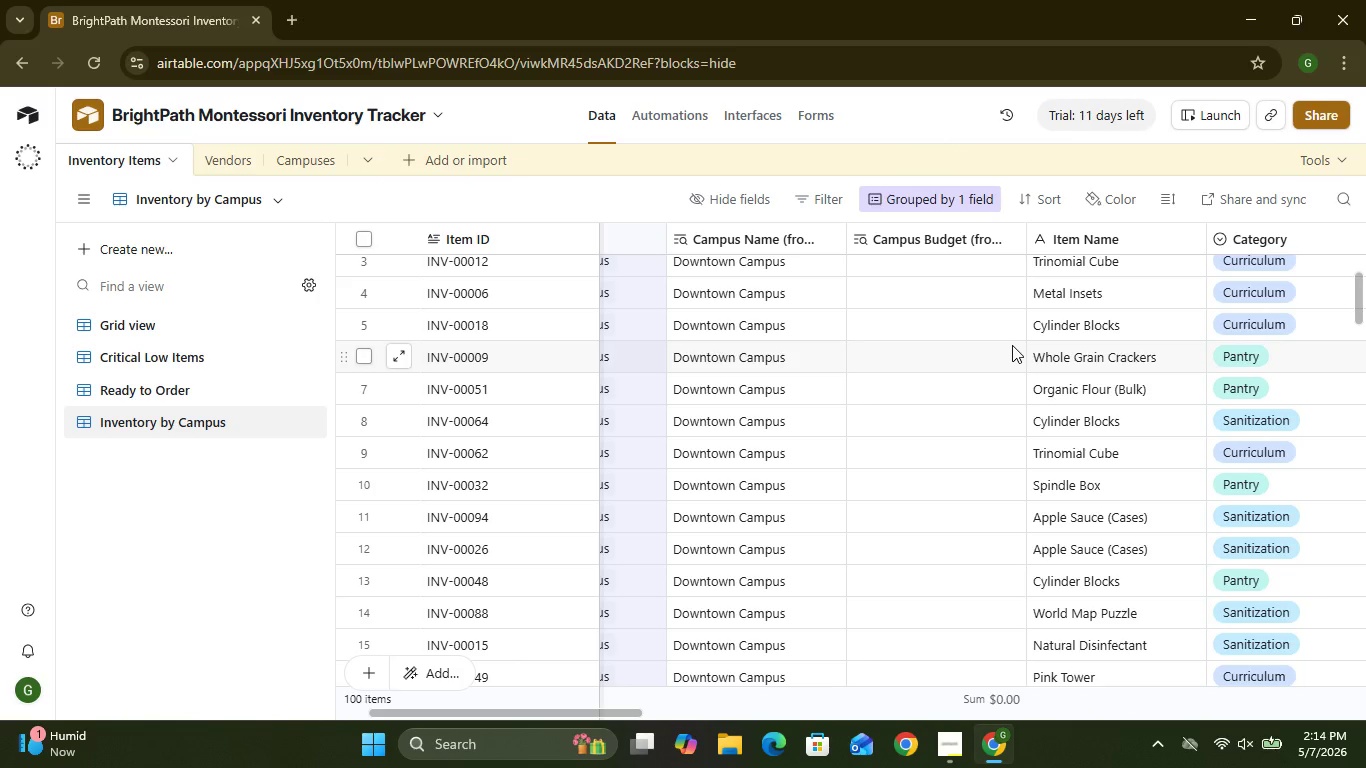 
left_click([1125, 197])
 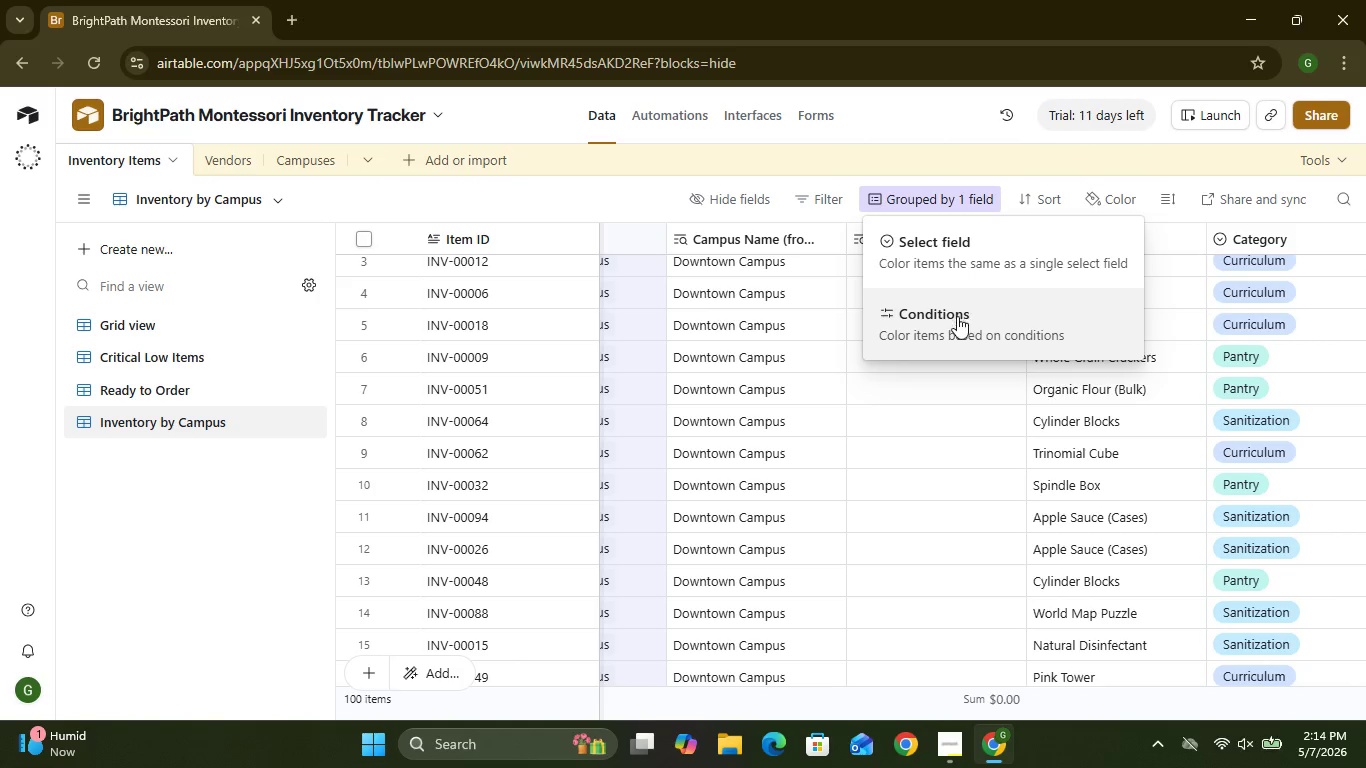 
left_click([957, 319])
 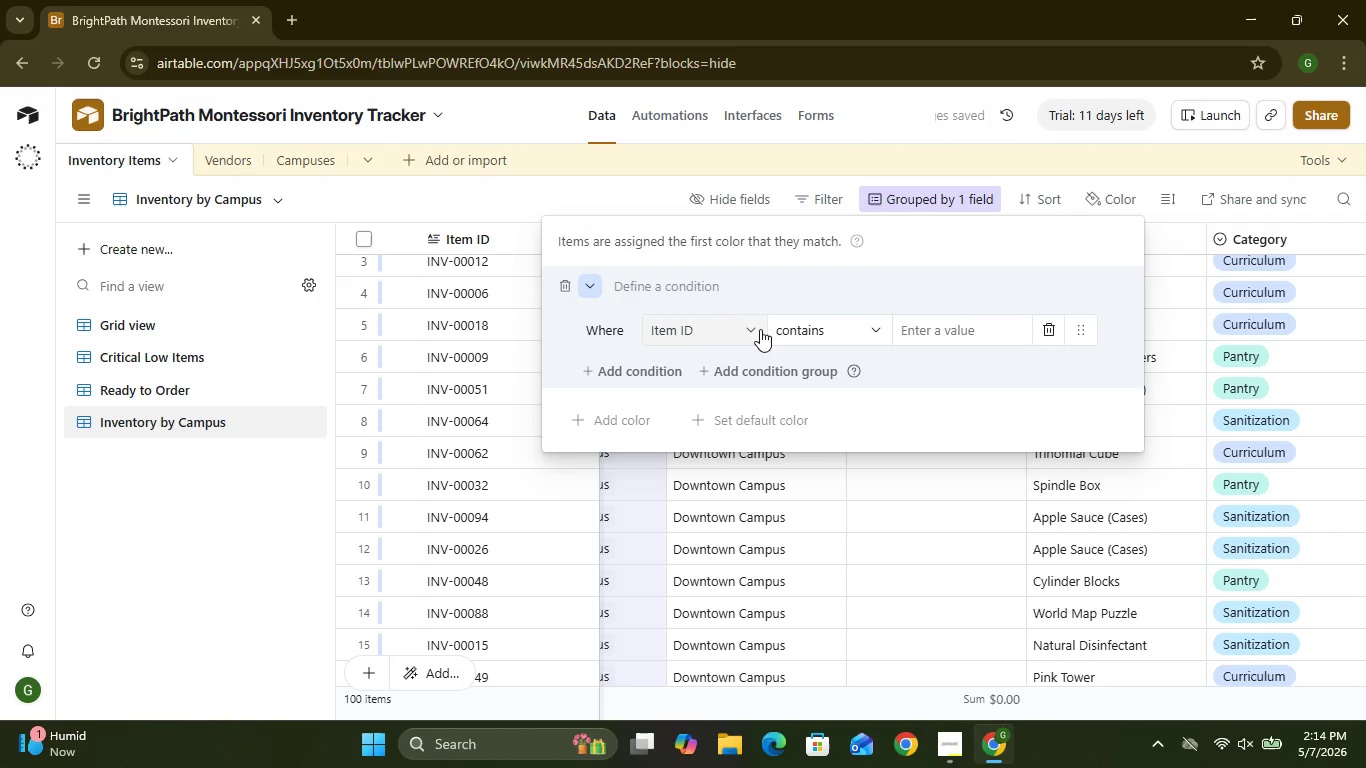 
wait(7.91)
 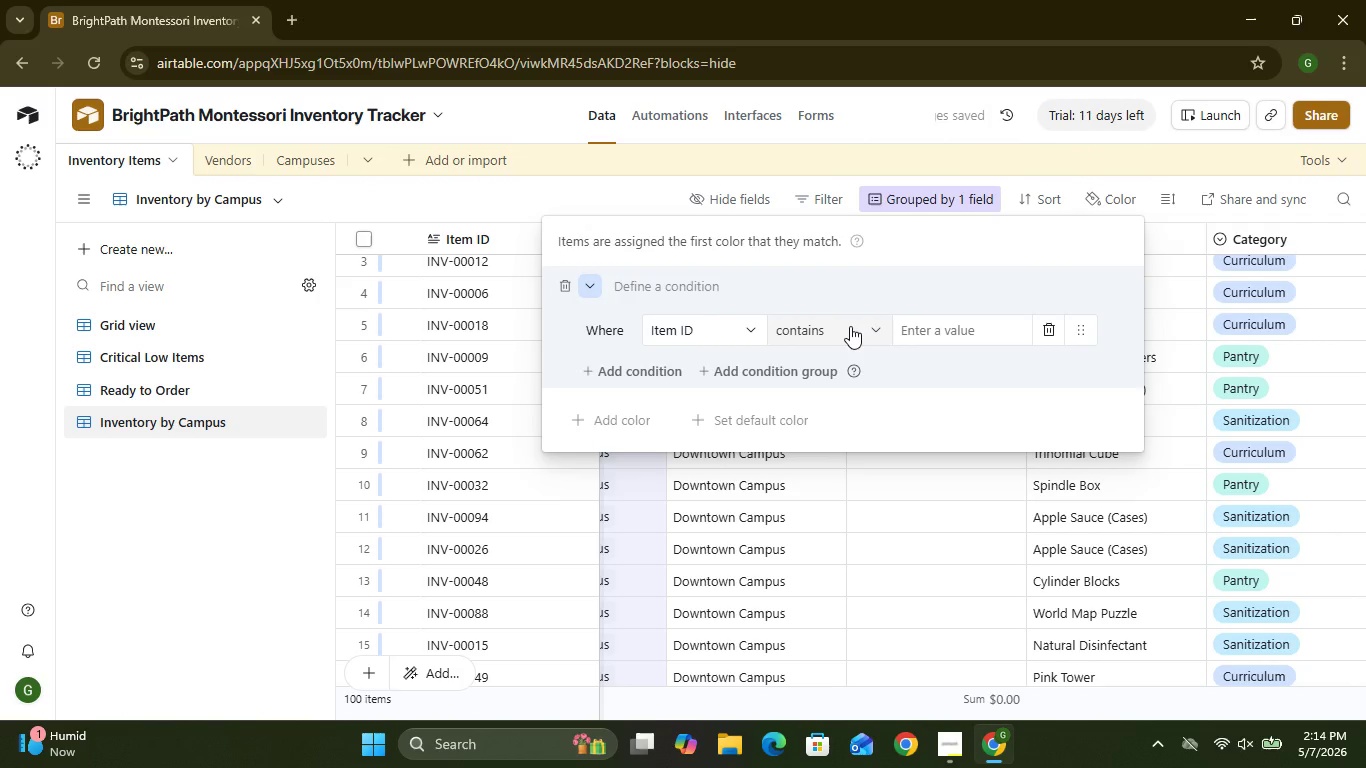 
left_click([759, 329])
 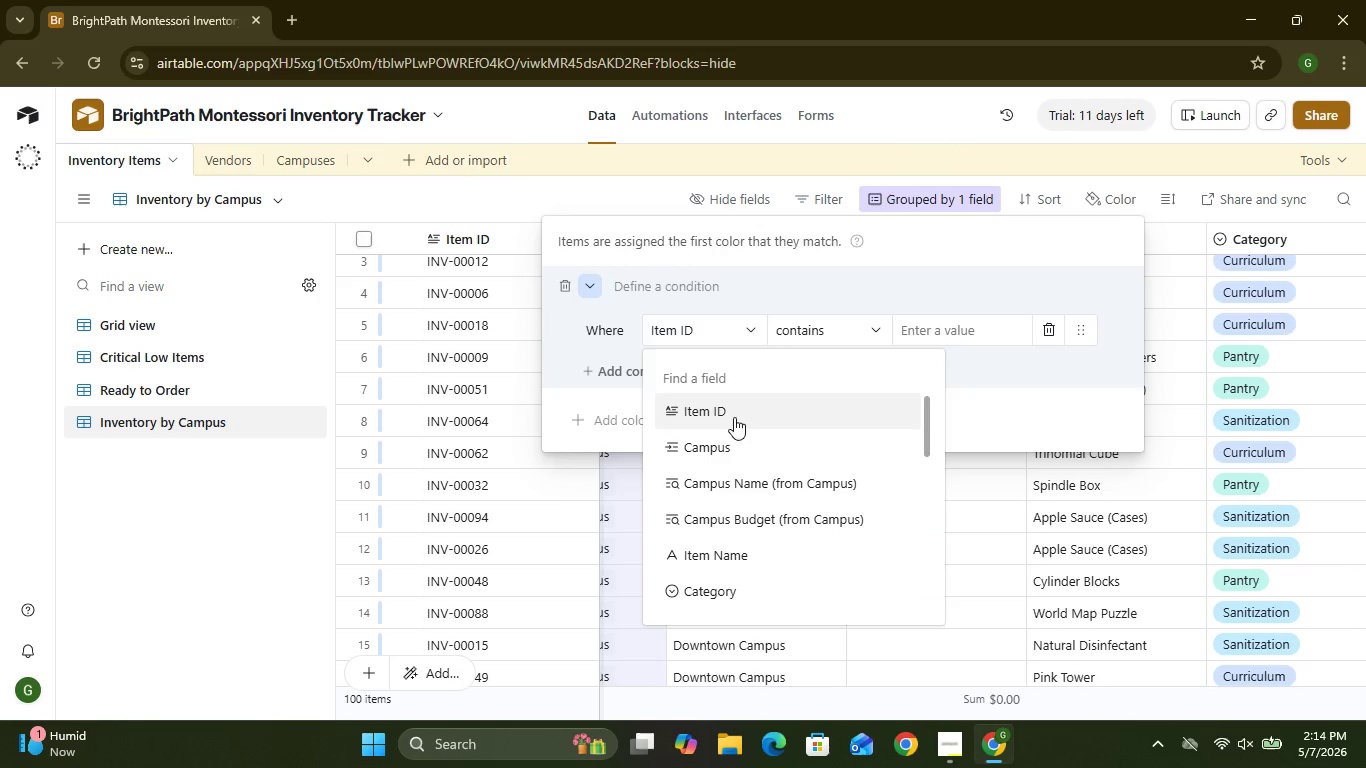 
mouse_move([725, 532])
 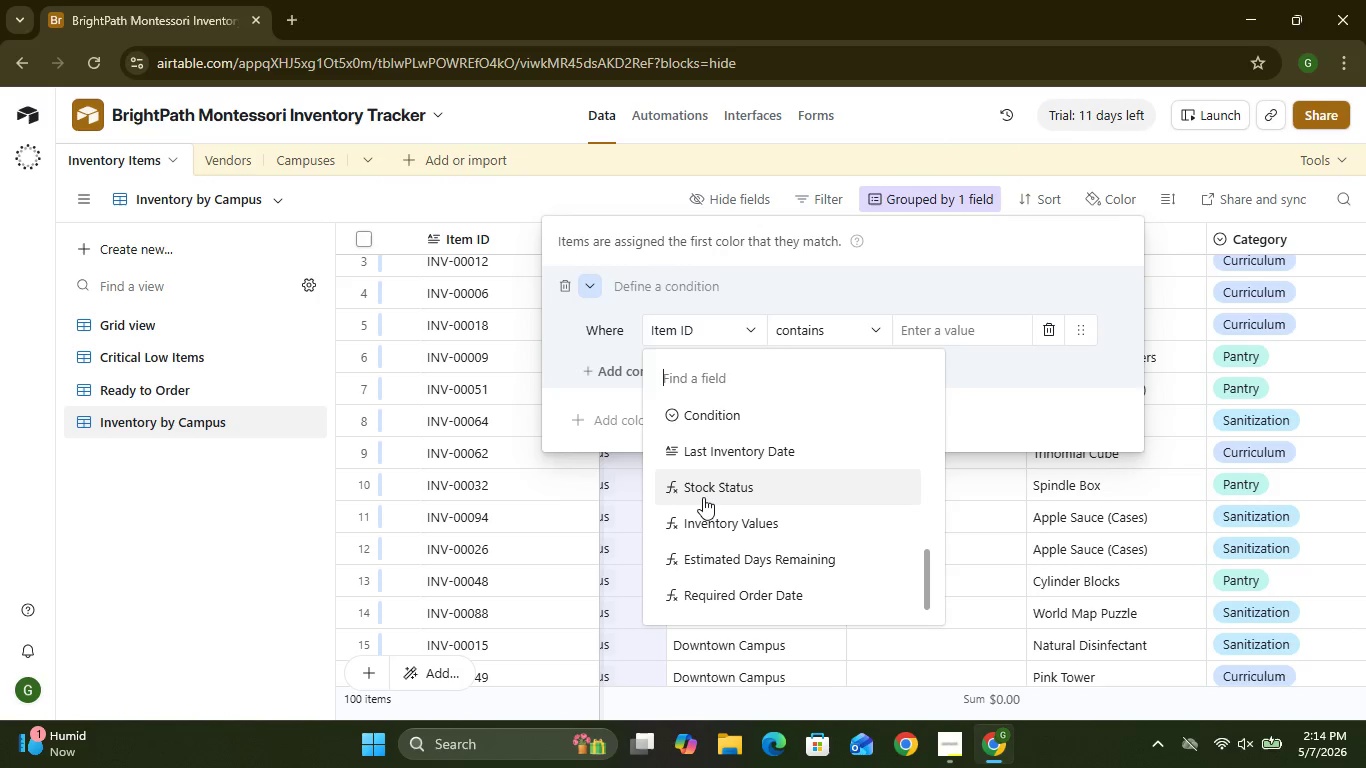 
left_click([703, 497])
 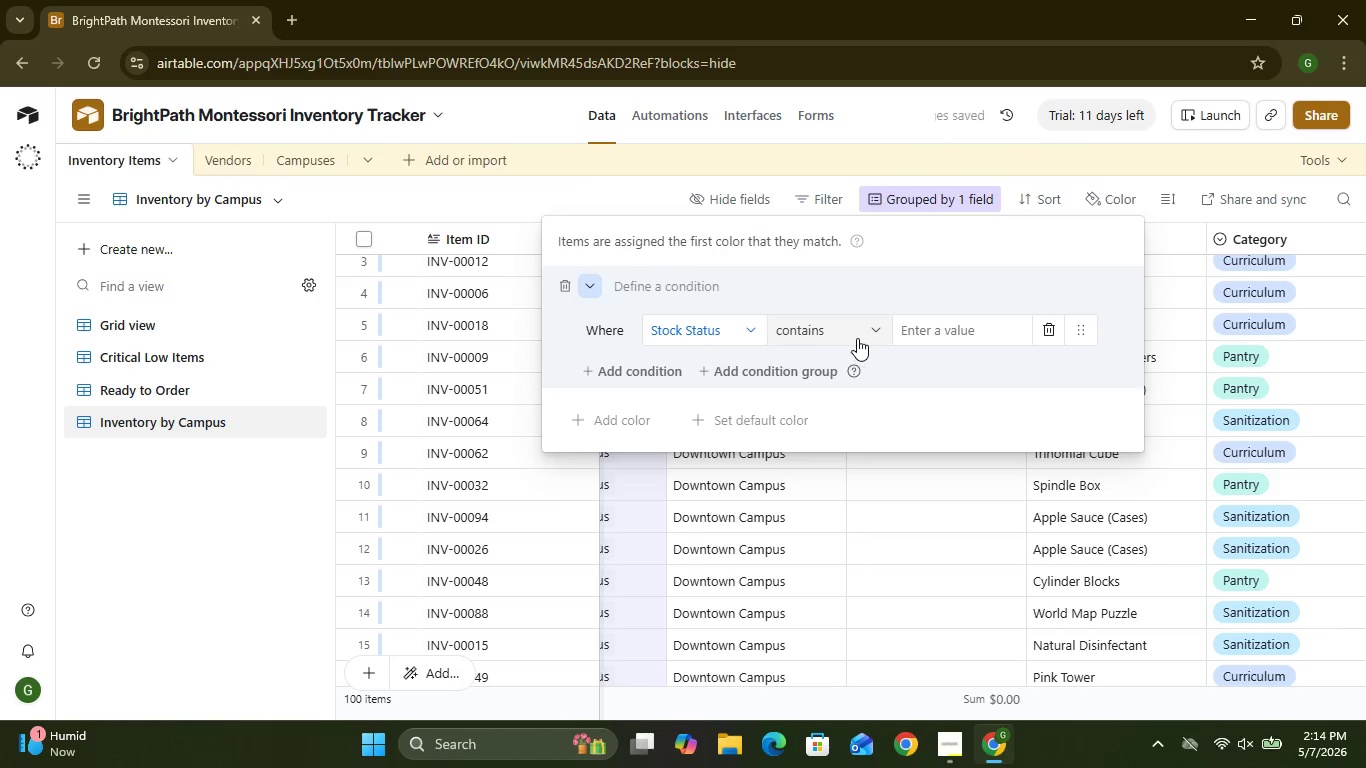 
left_click([858, 339])
 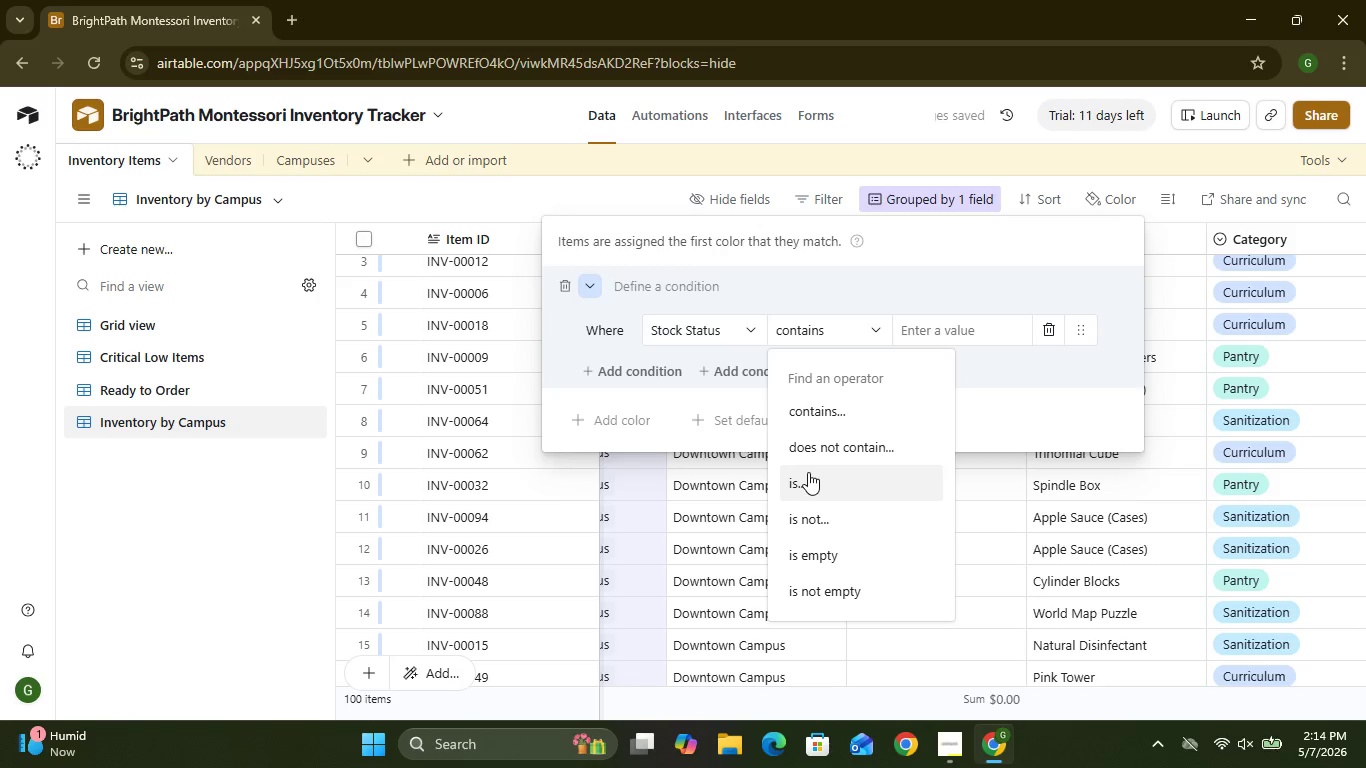 
left_click([808, 476])
 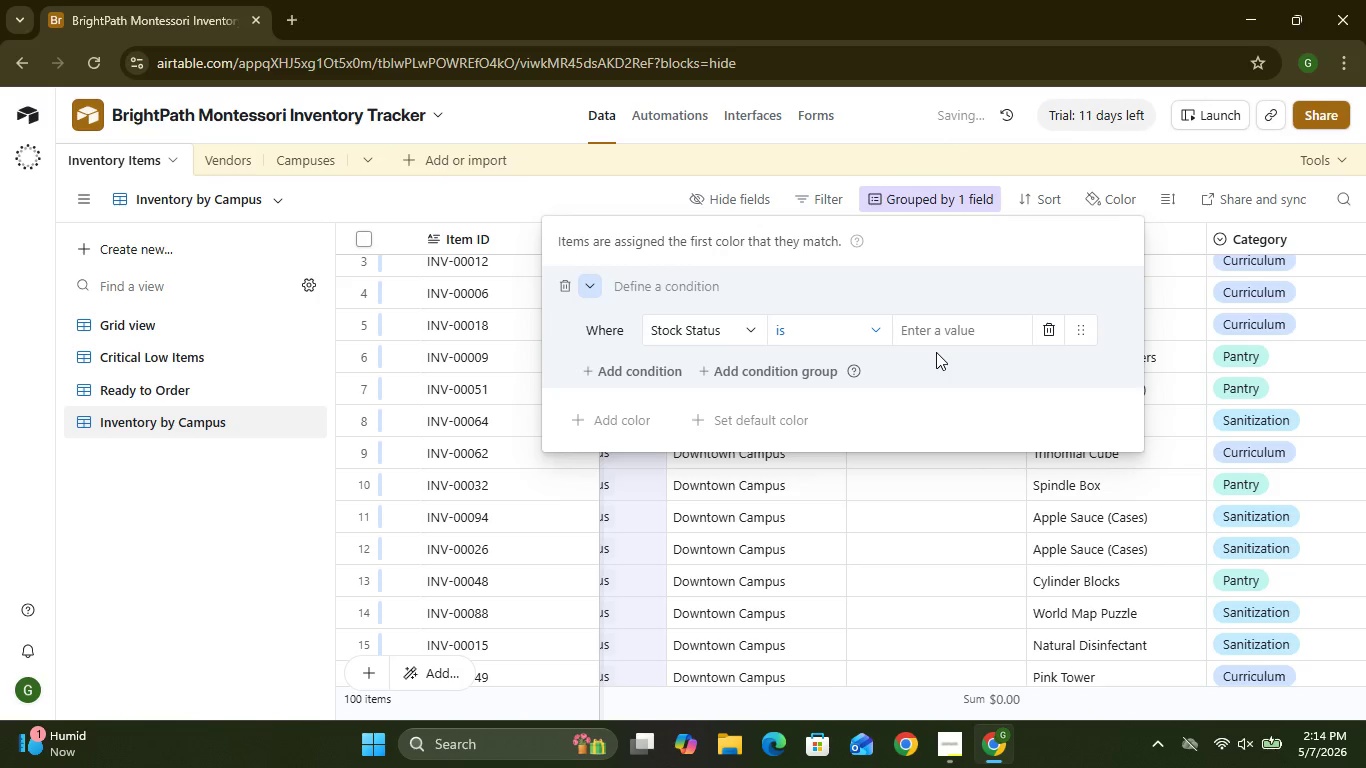 
left_click([937, 336])
 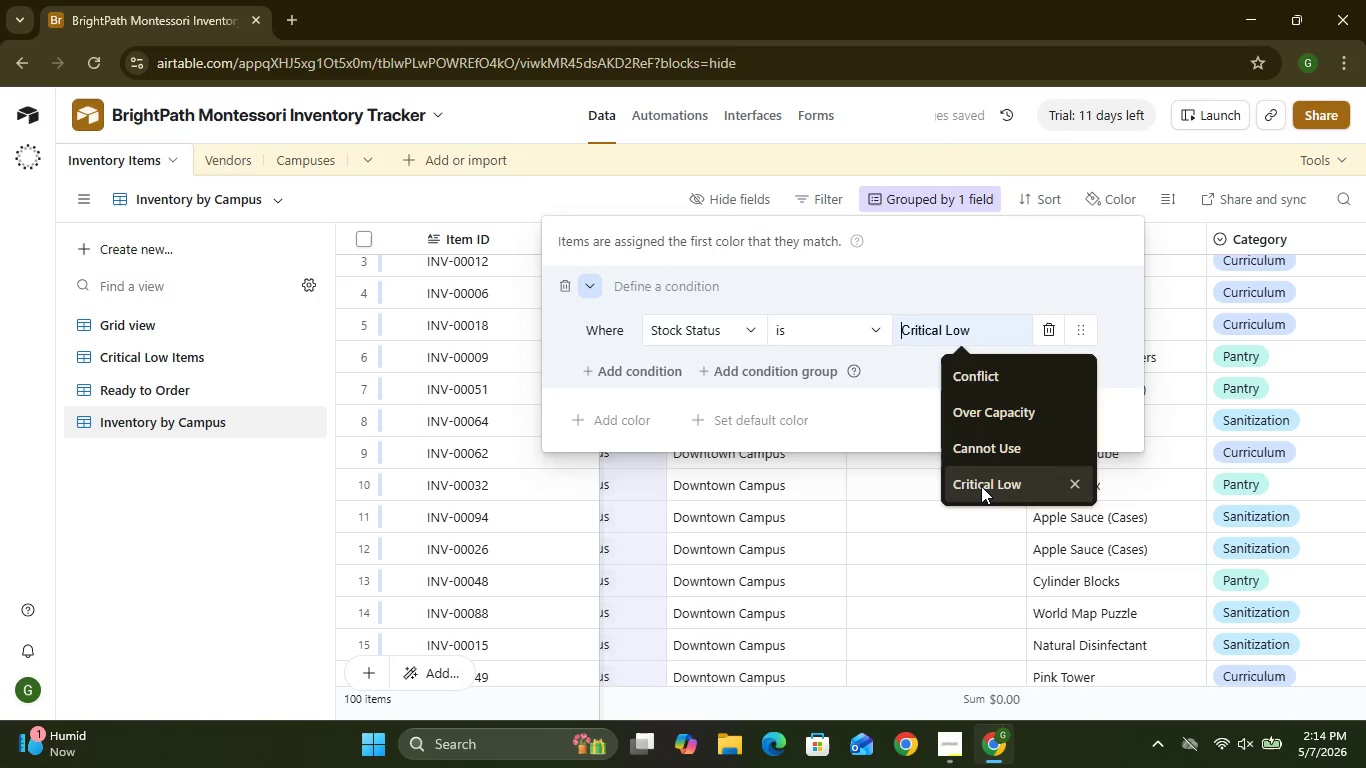 
left_click([981, 487])
 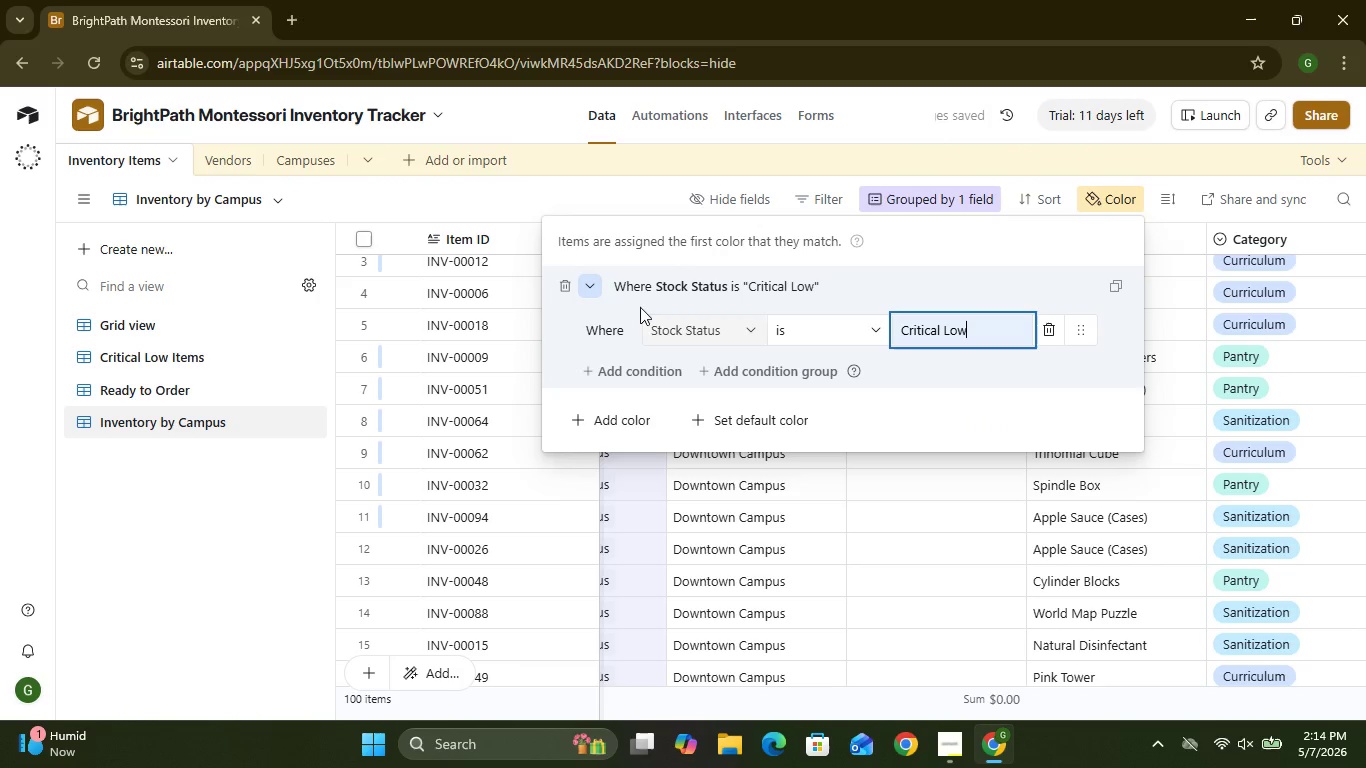 
left_click([589, 287])
 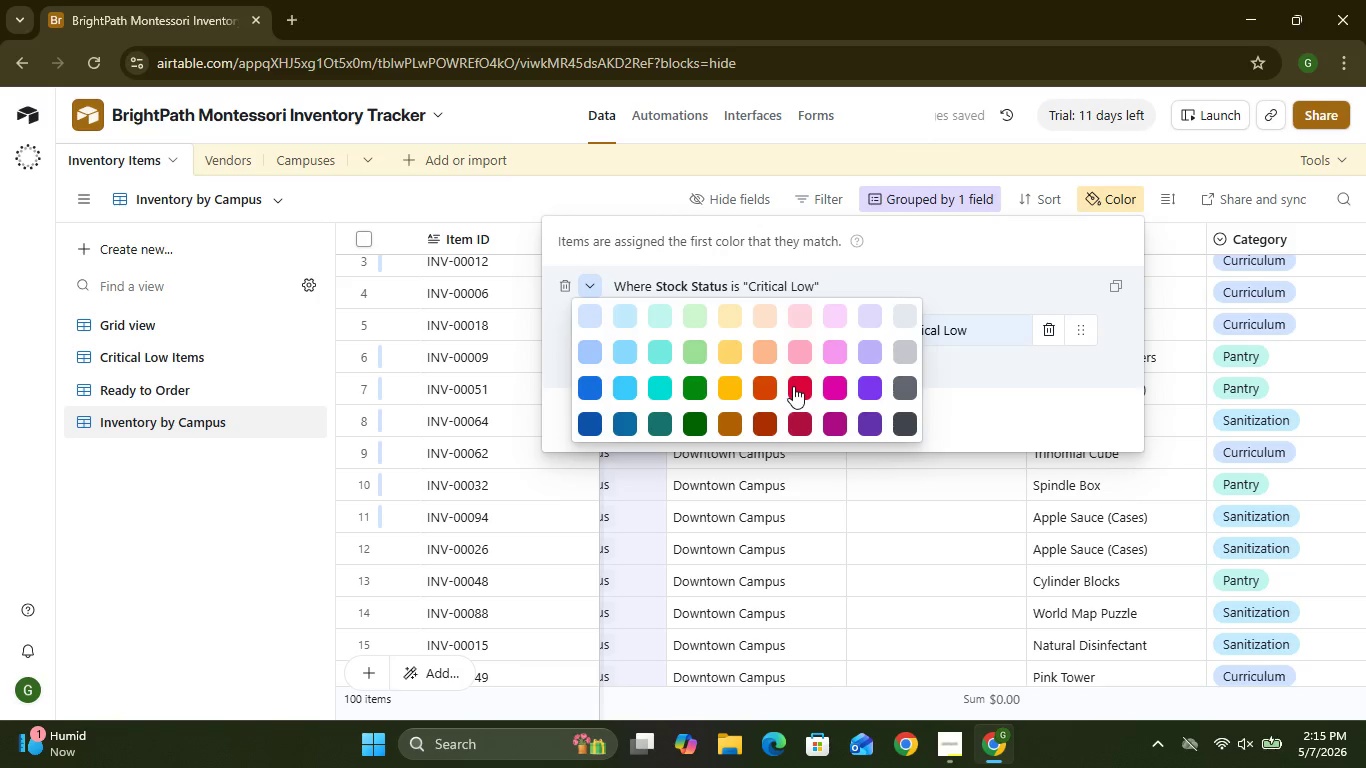 
left_click([793, 386])
 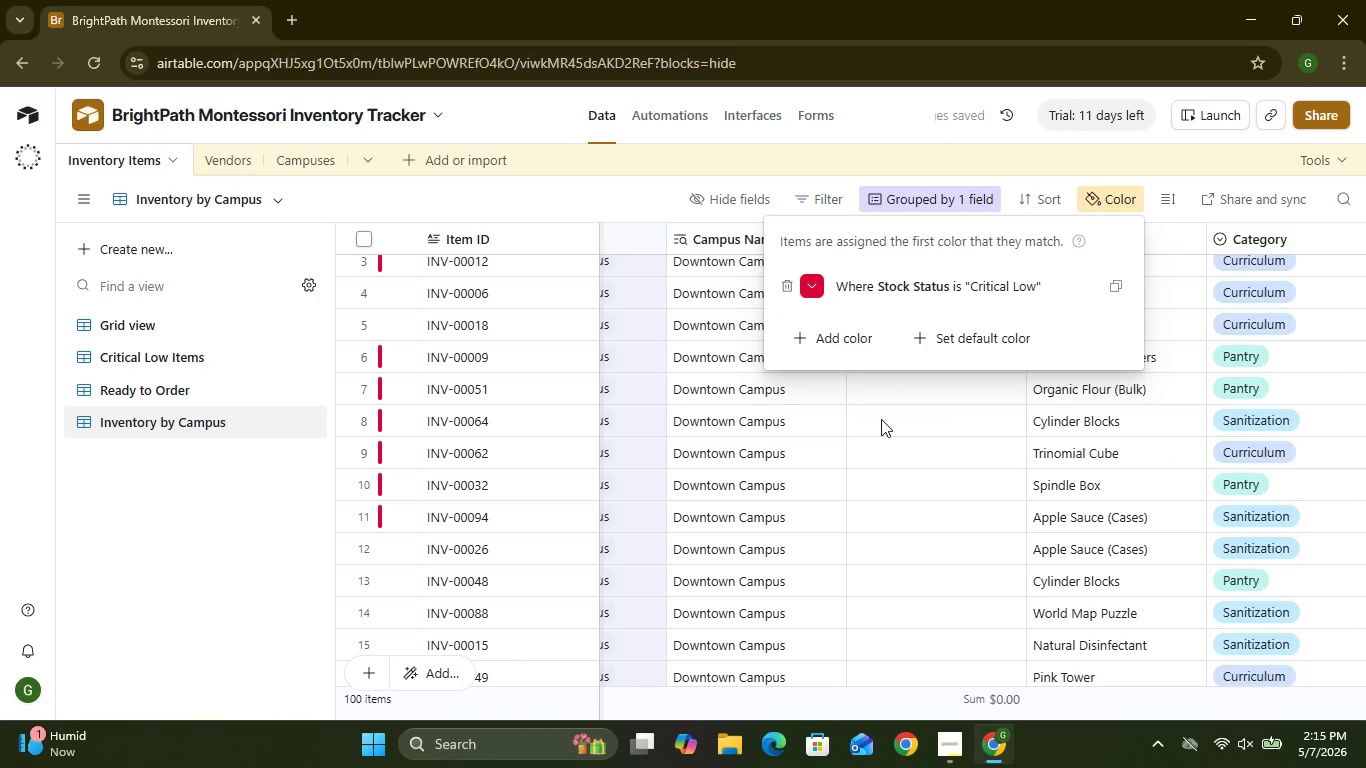 
wait(9.45)
 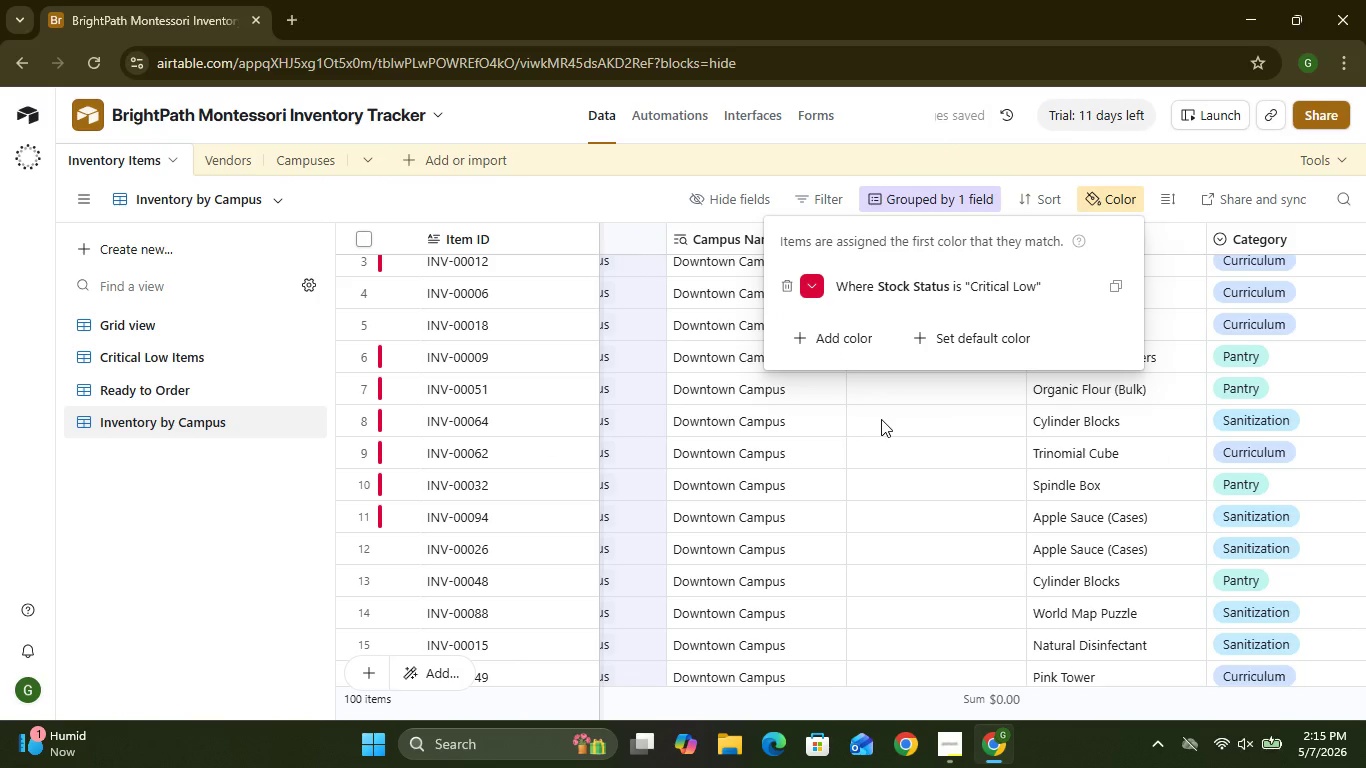 
left_click([855, 337])
 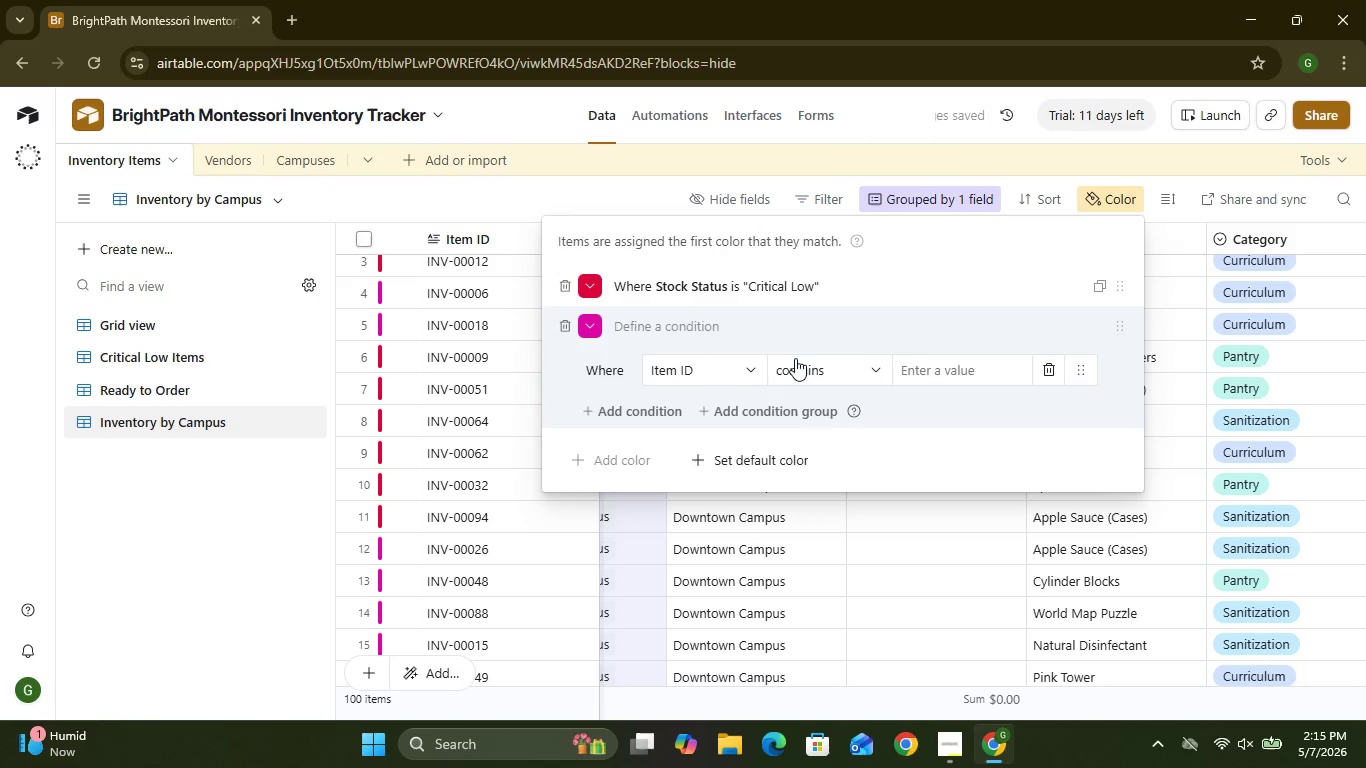 
left_click([750, 373])
 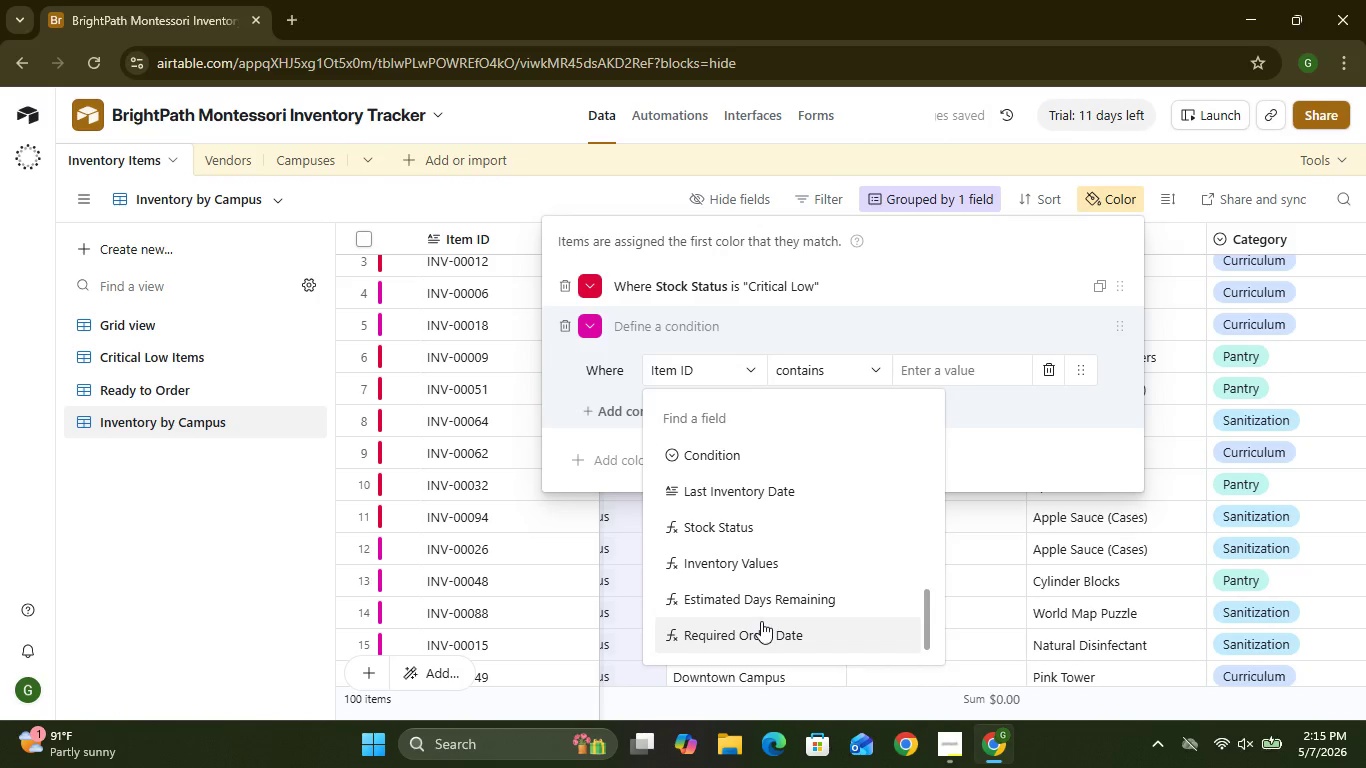 
left_click([735, 536])
 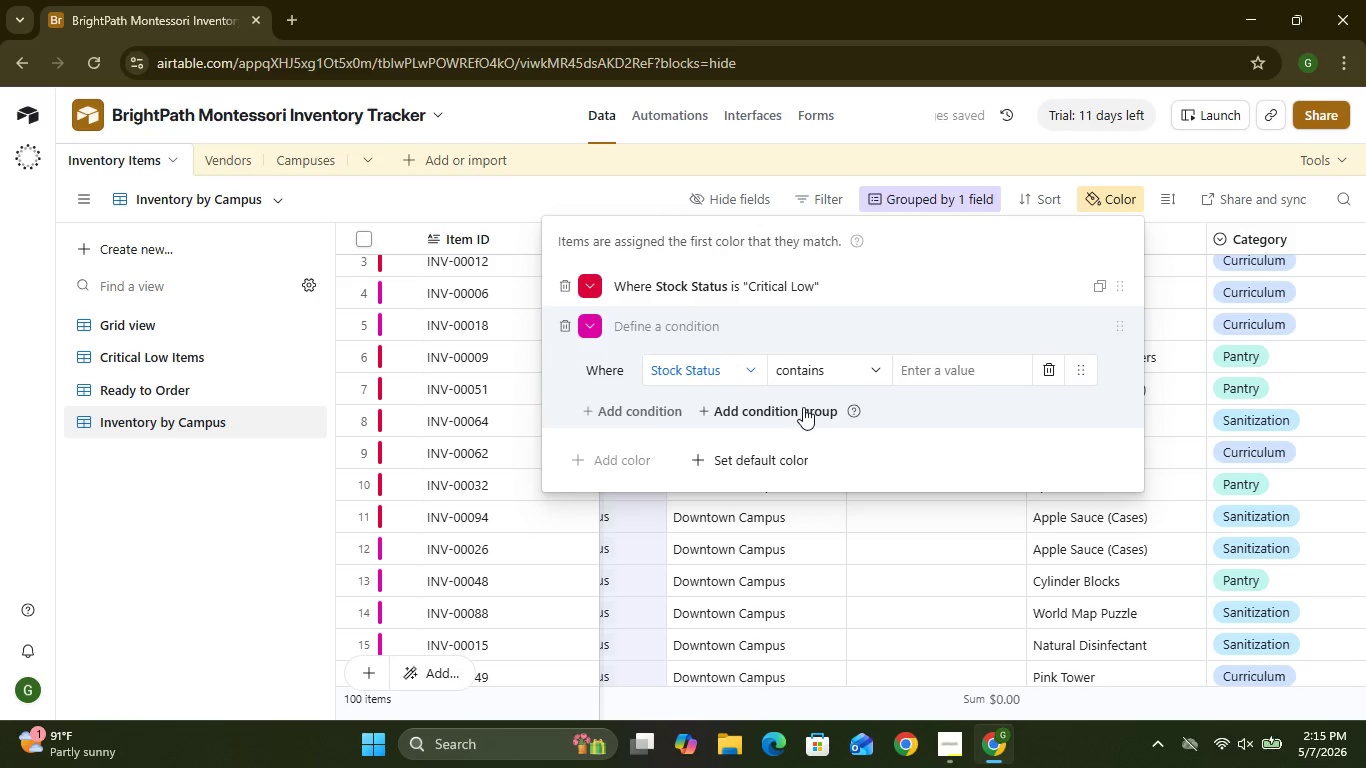 
left_click([871, 363])
 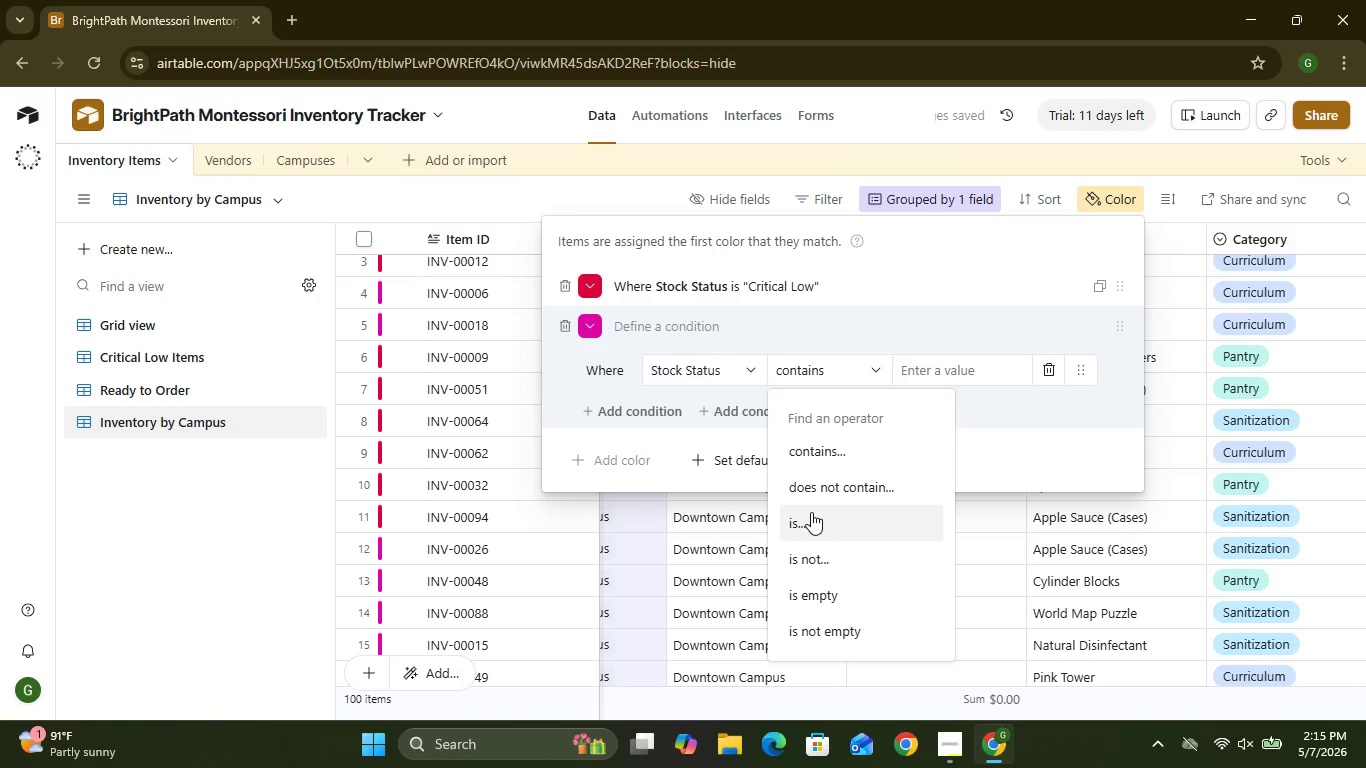 
left_click([810, 521])
 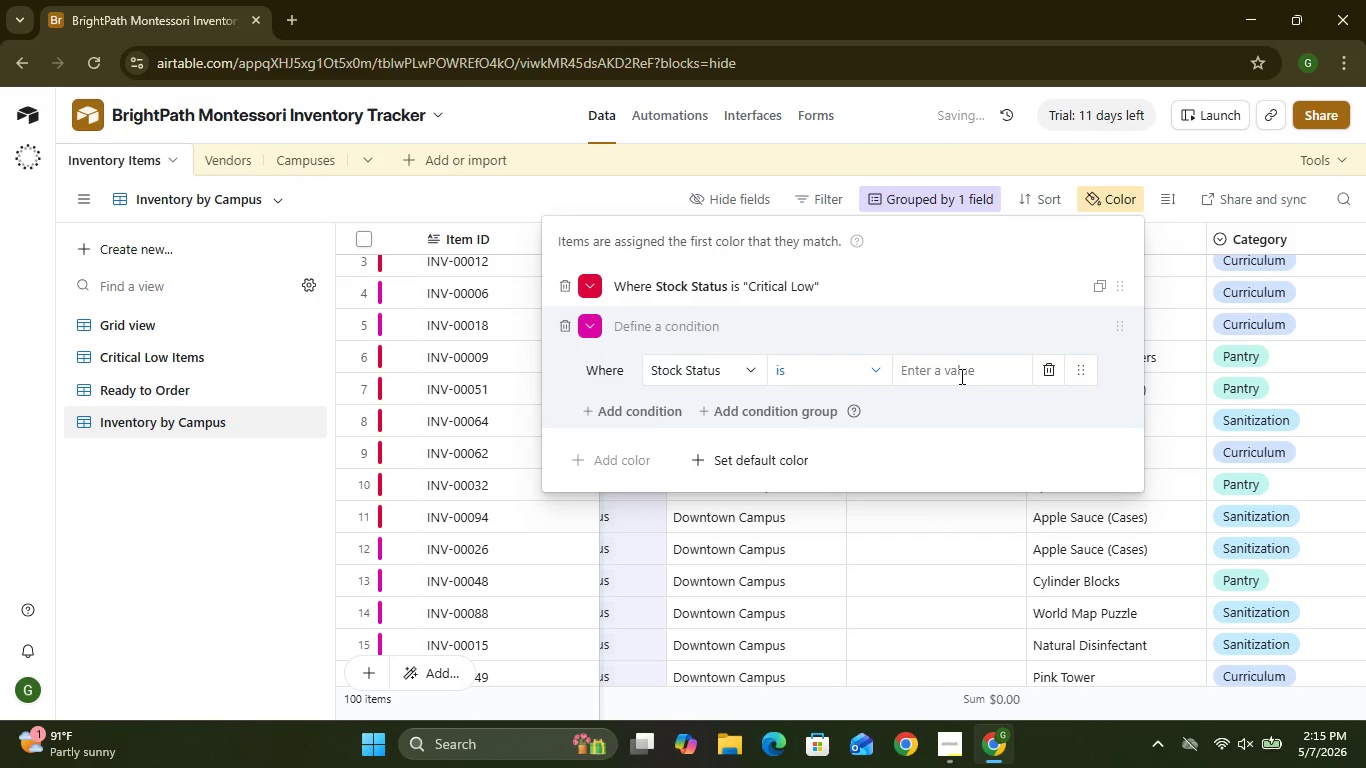 
left_click([960, 376])
 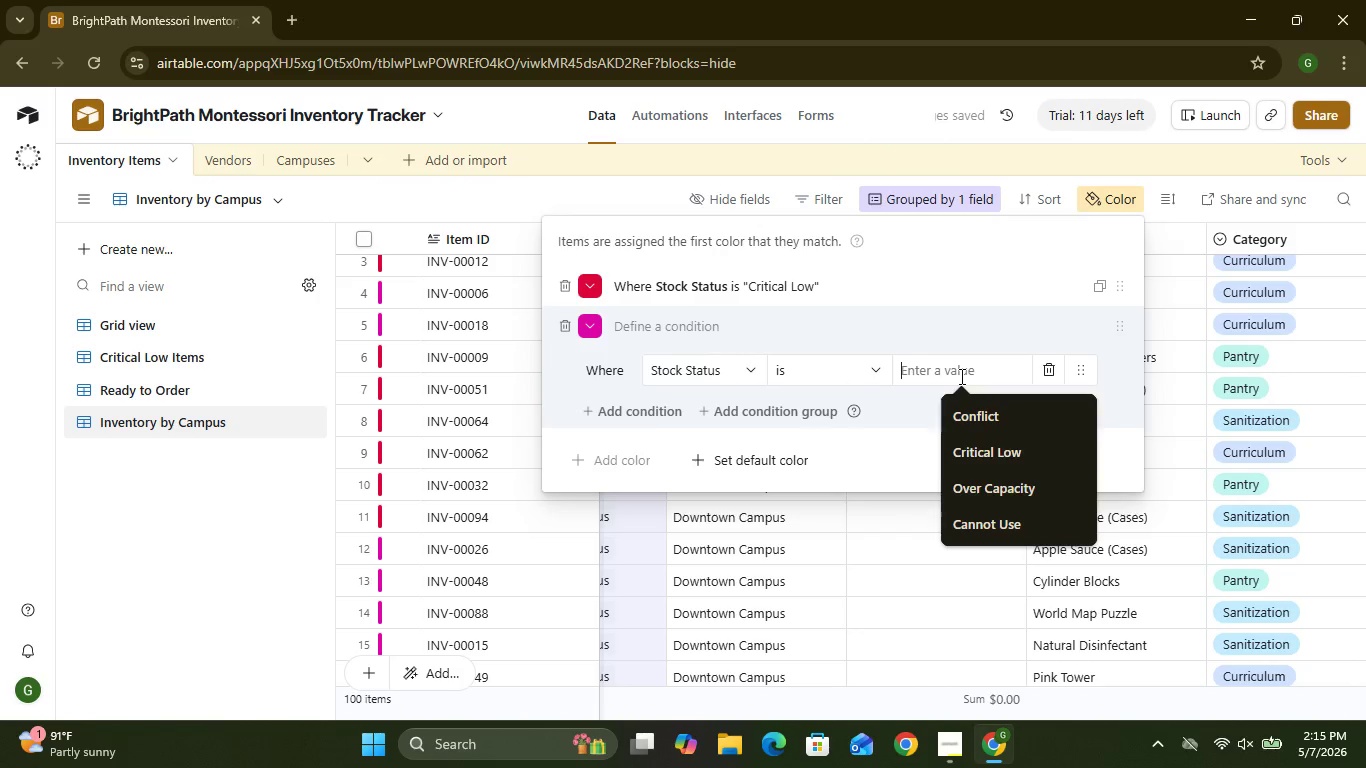 
type(Reorder Recommend)
 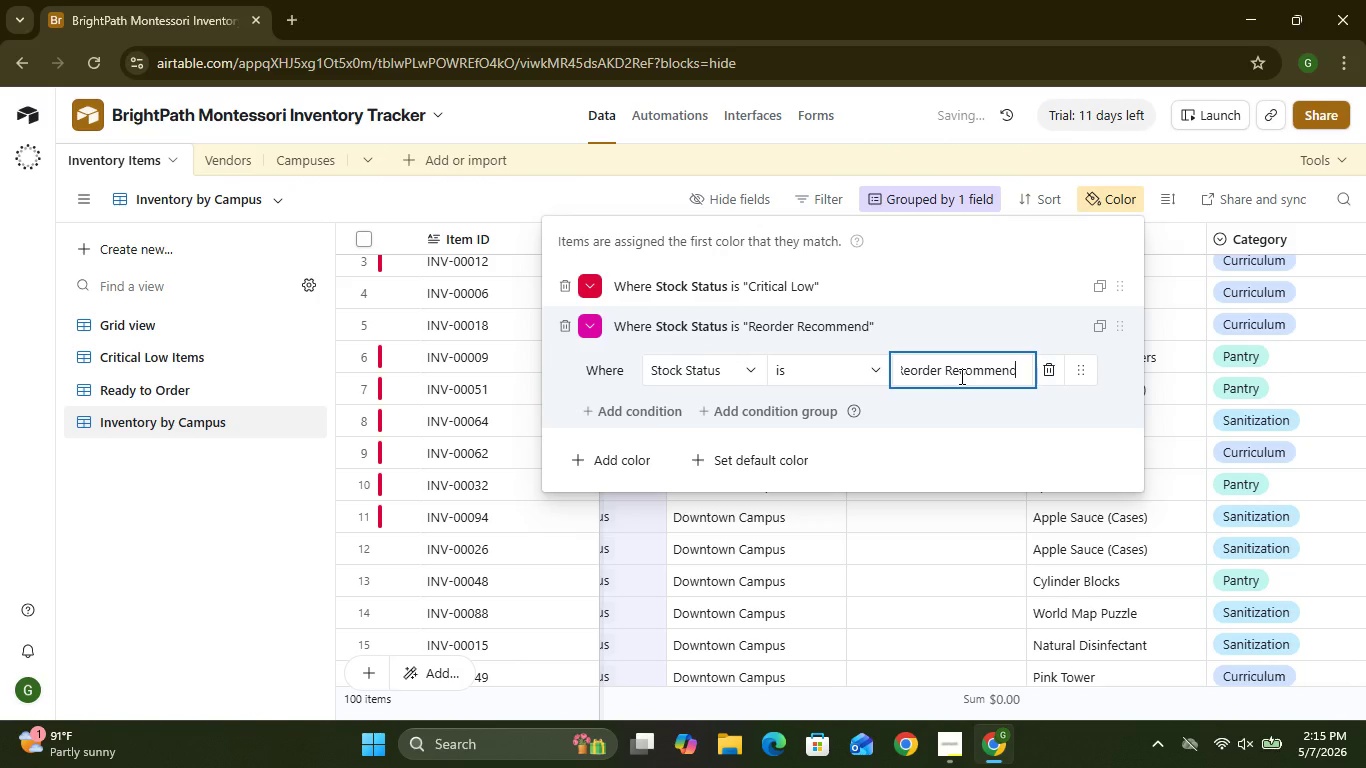 
wait(22.59)
 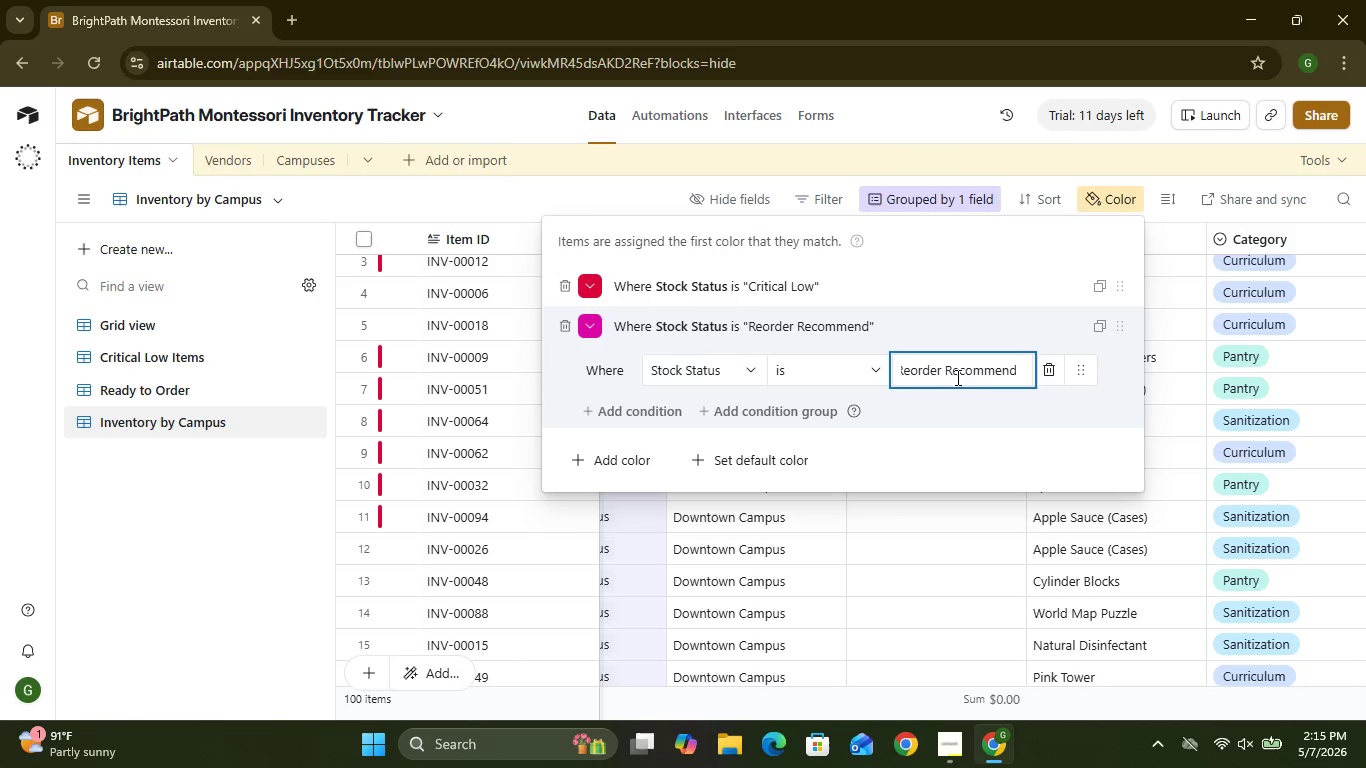 
type(ed)
 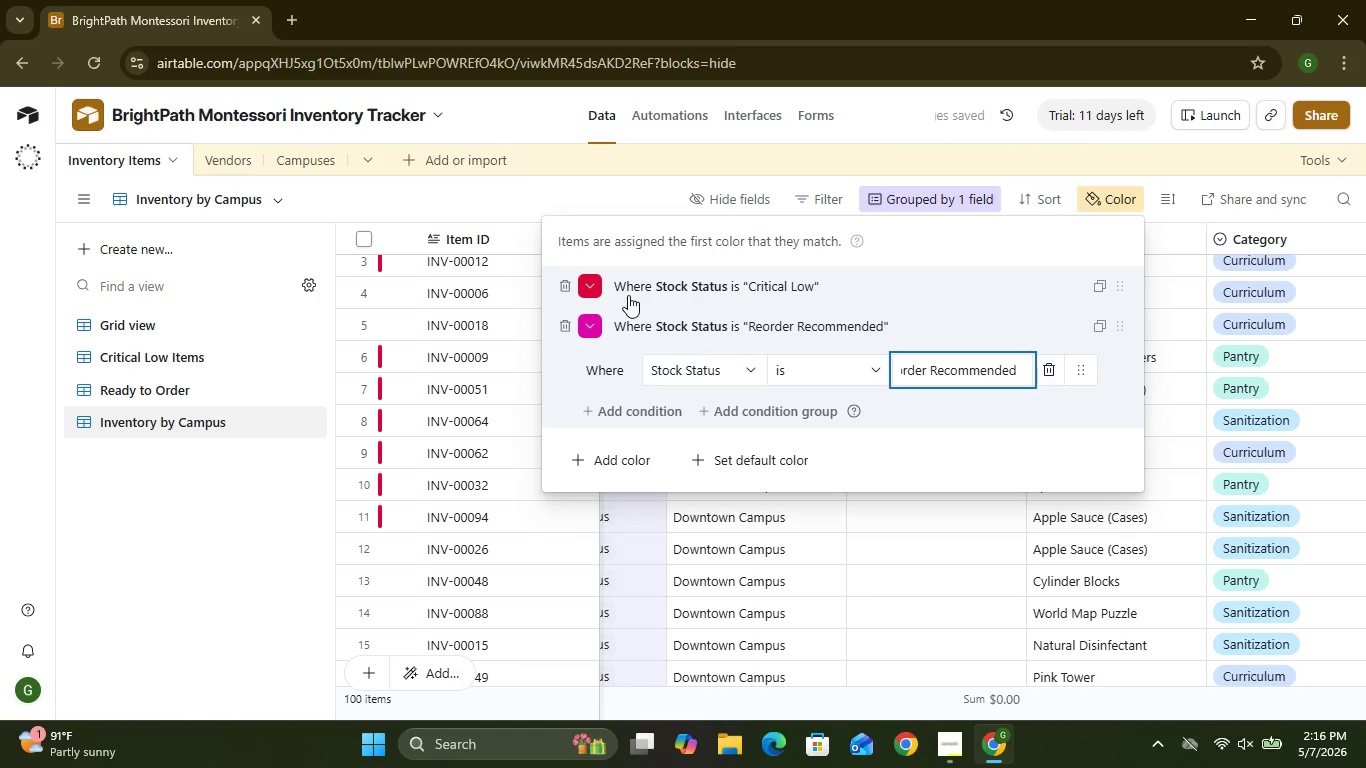 
double_click([585, 334])
 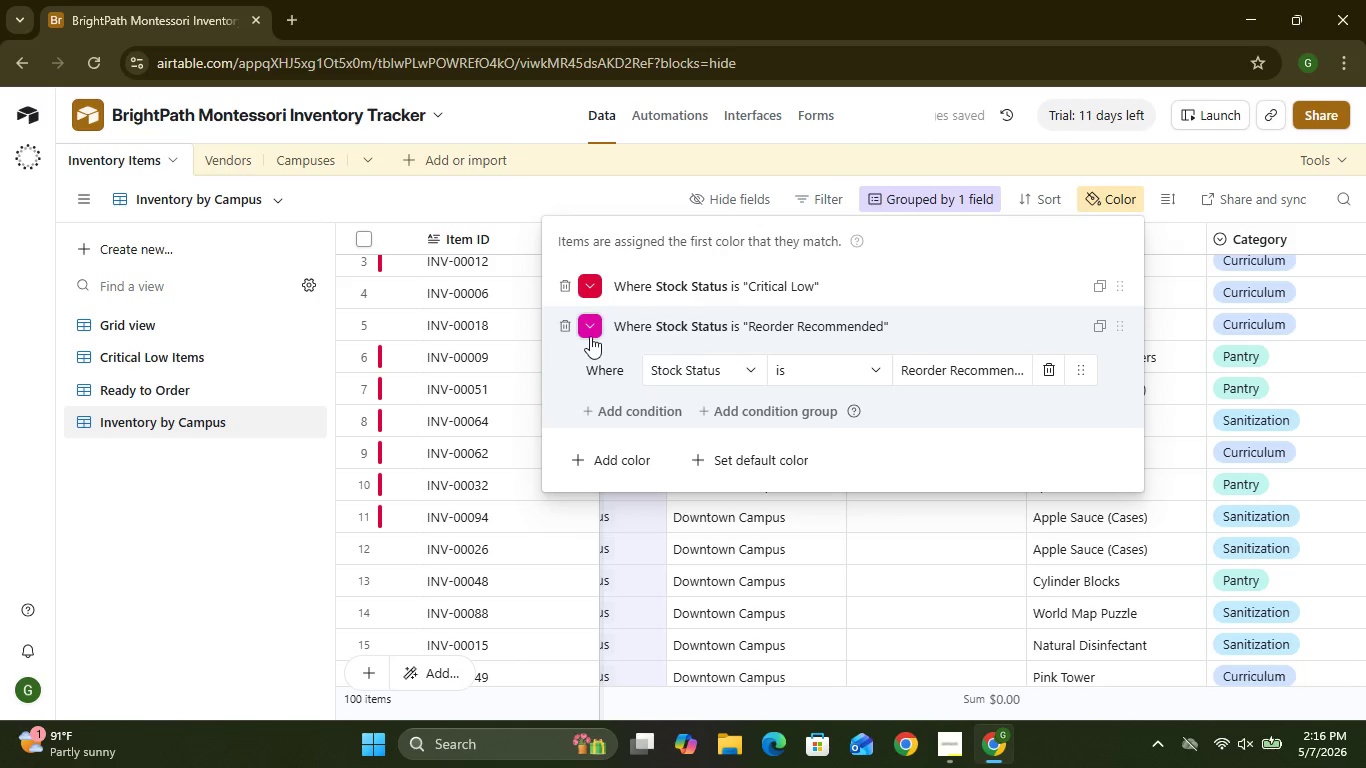 
left_click([590, 336])
 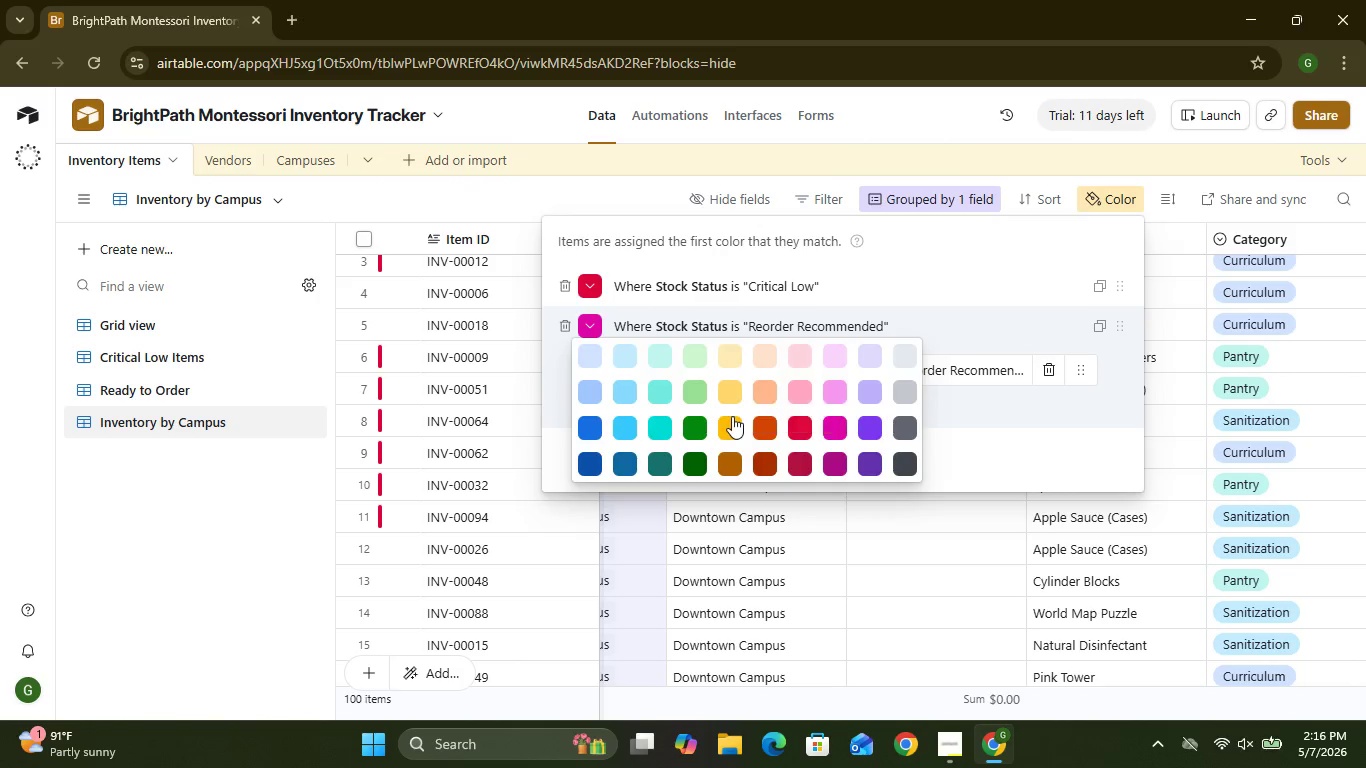 
left_click([732, 419])
 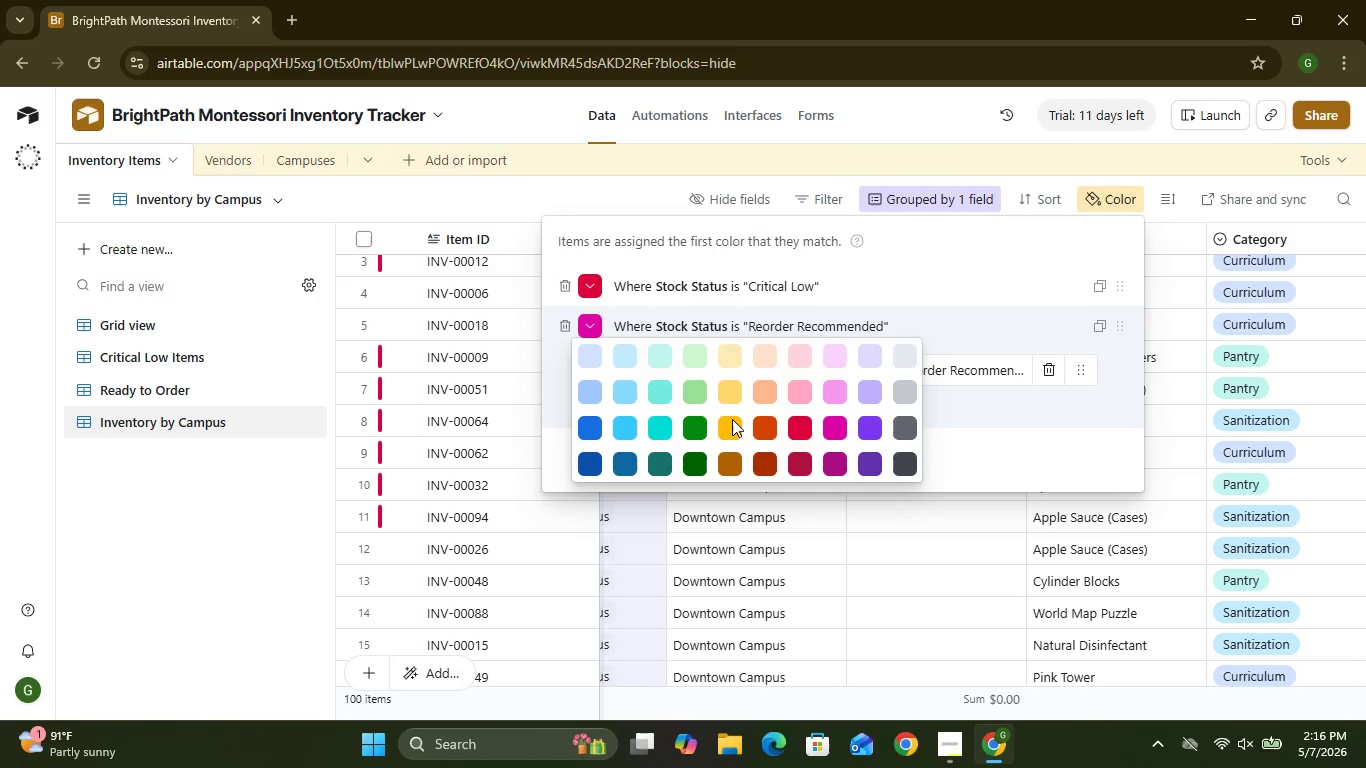 
mouse_move([842, 388])
 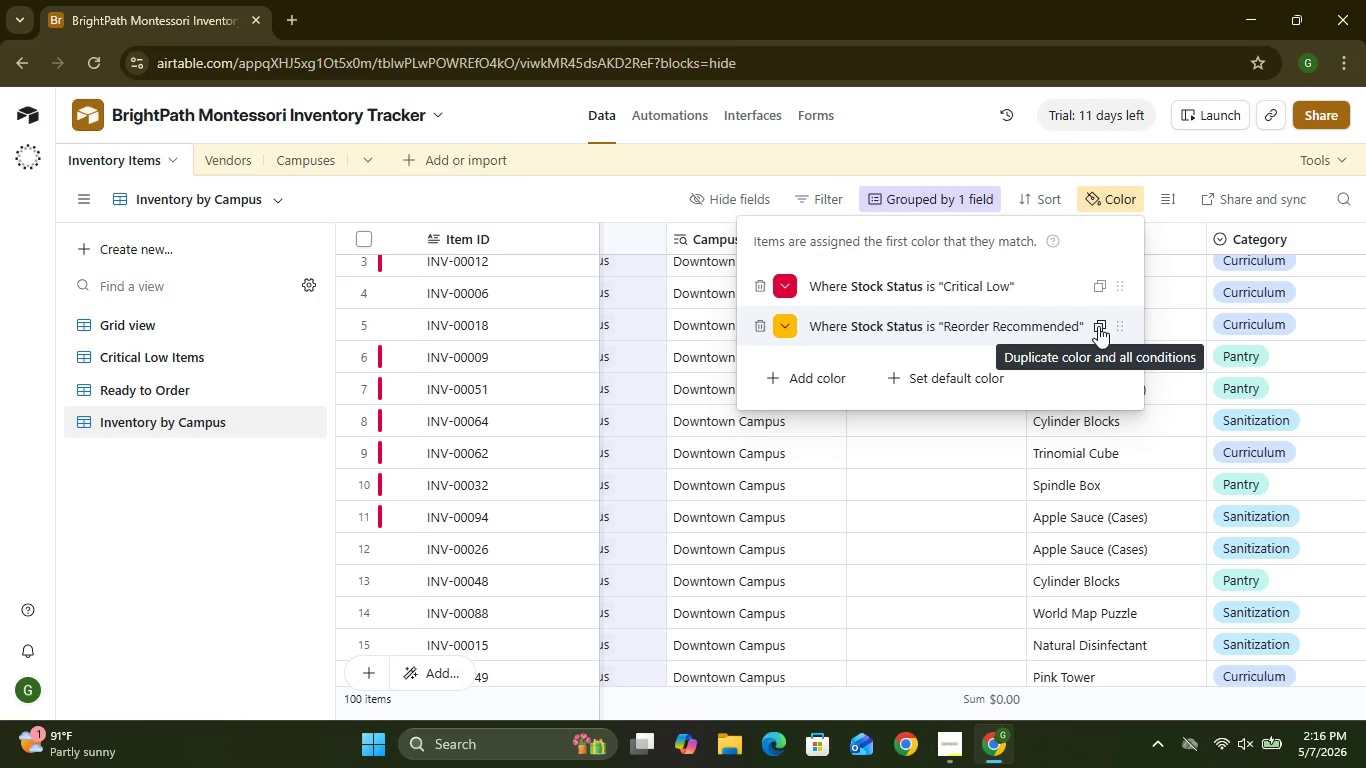 
wait(12.2)
 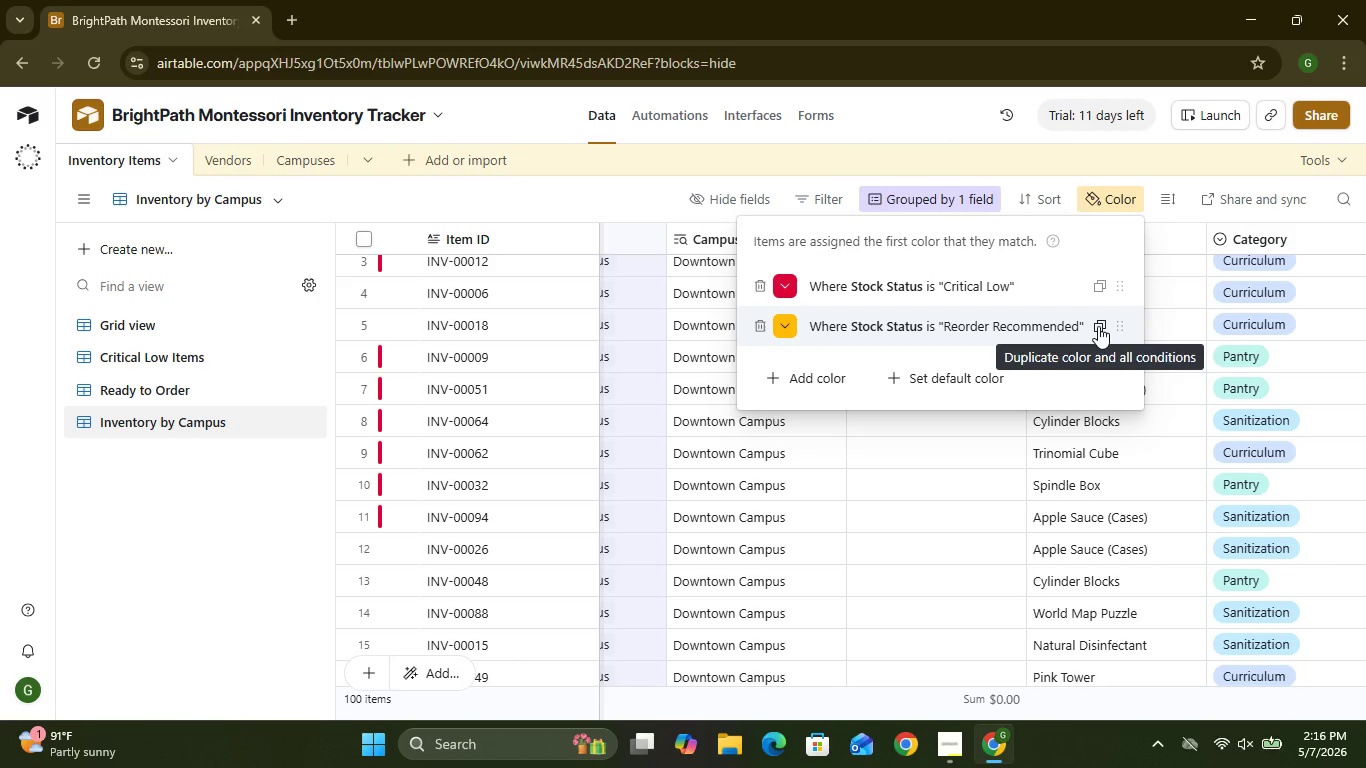 
left_click([821, 383])
 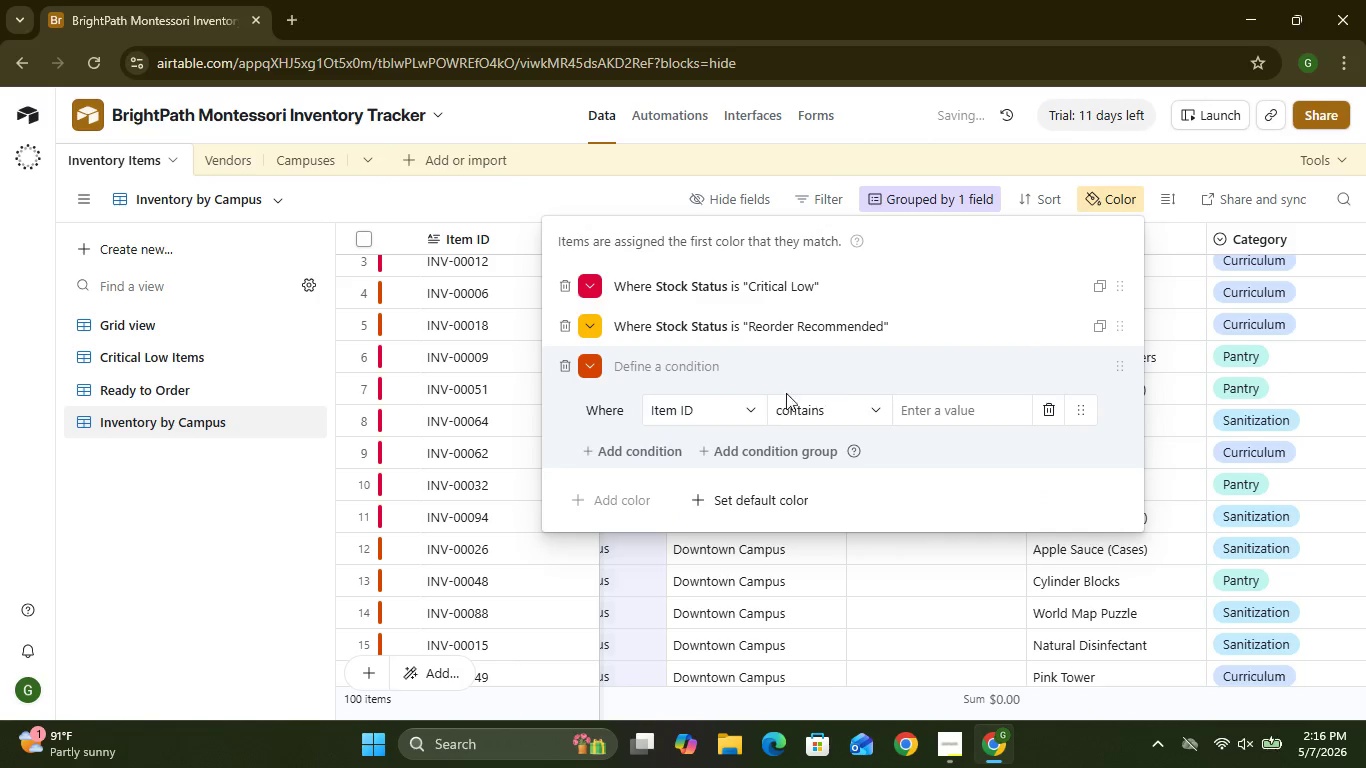 
mouse_move([762, 413])
 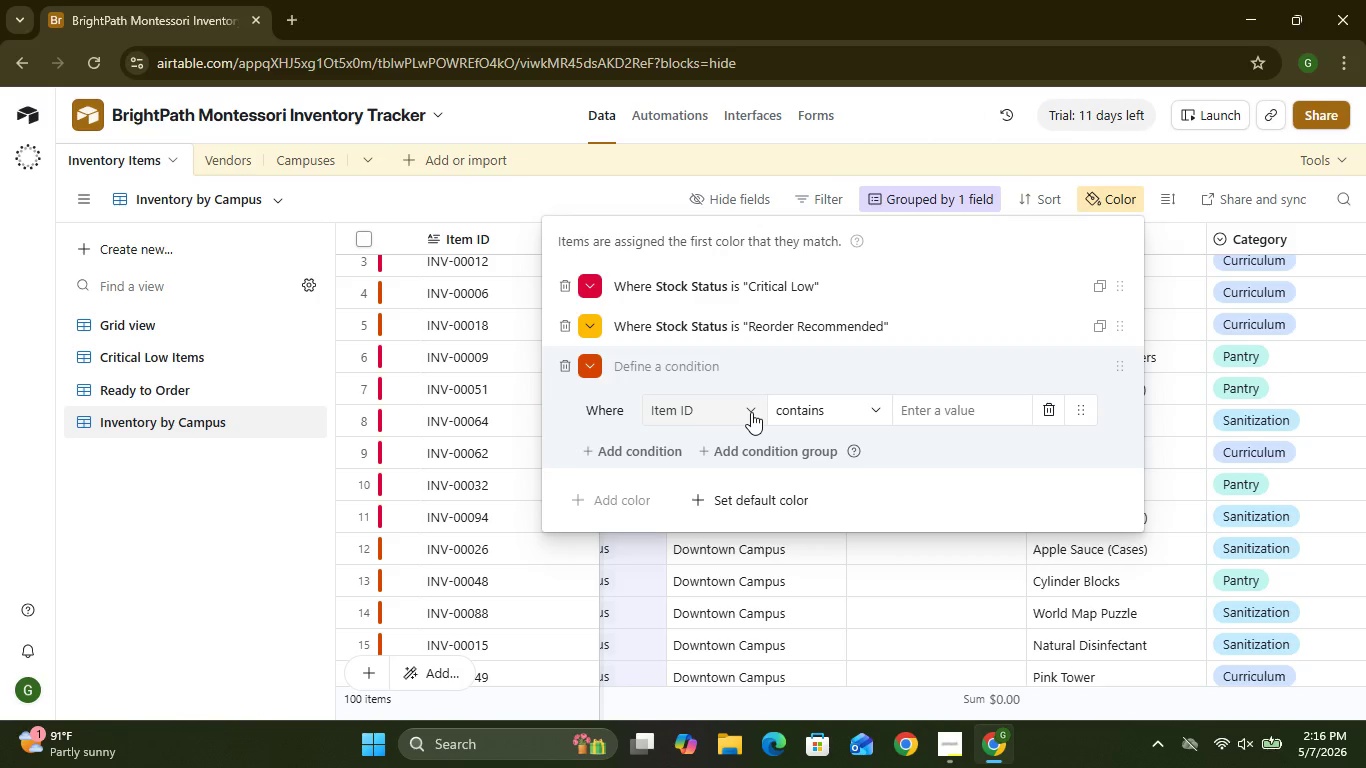 
left_click([751, 412])
 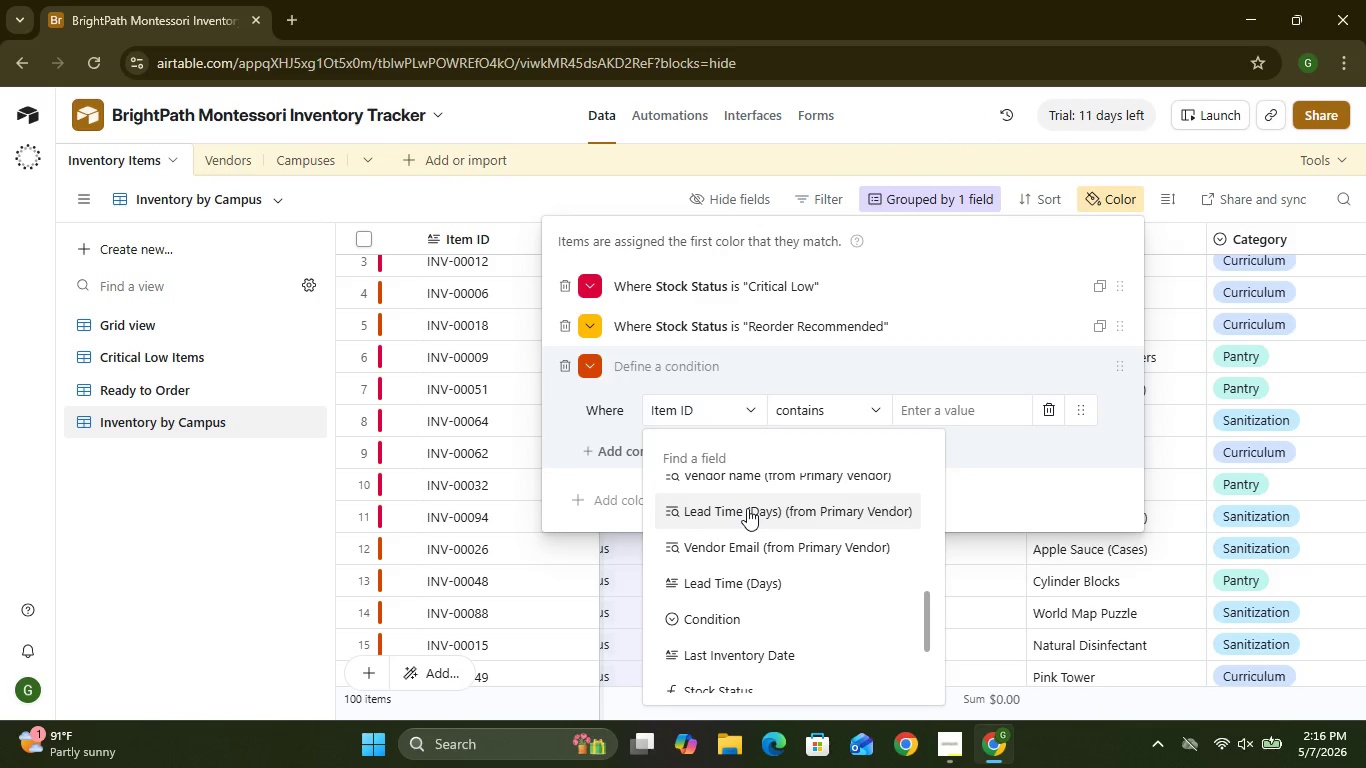 
wait(5.5)
 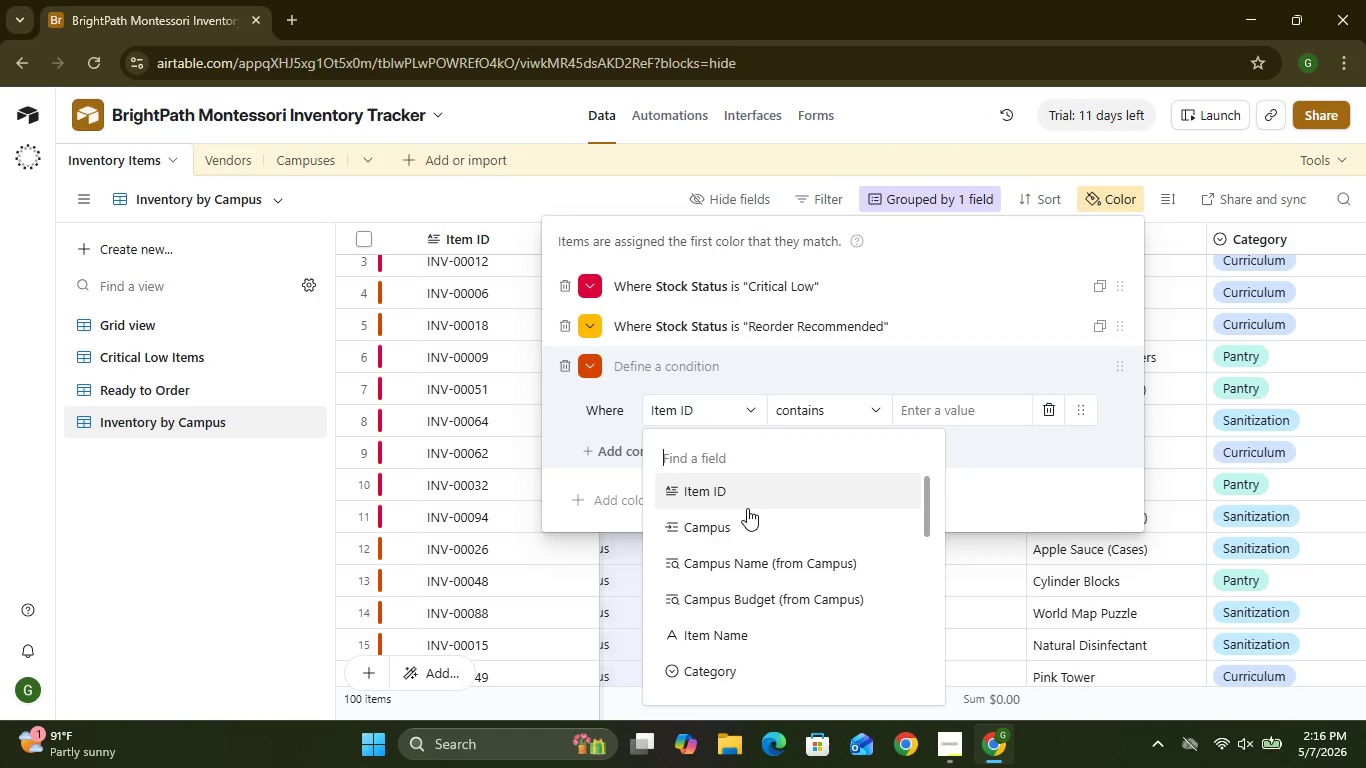 
left_click([717, 538])
 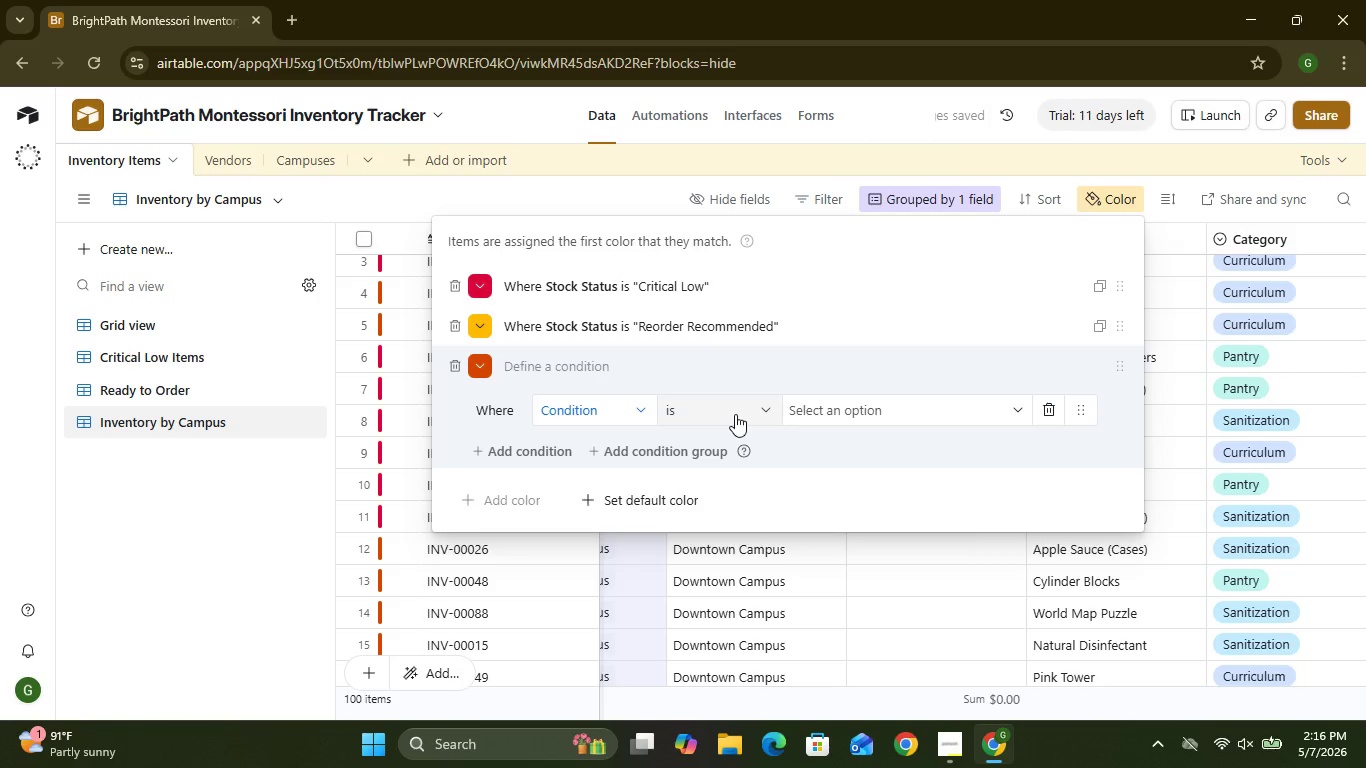 
wait(5.17)
 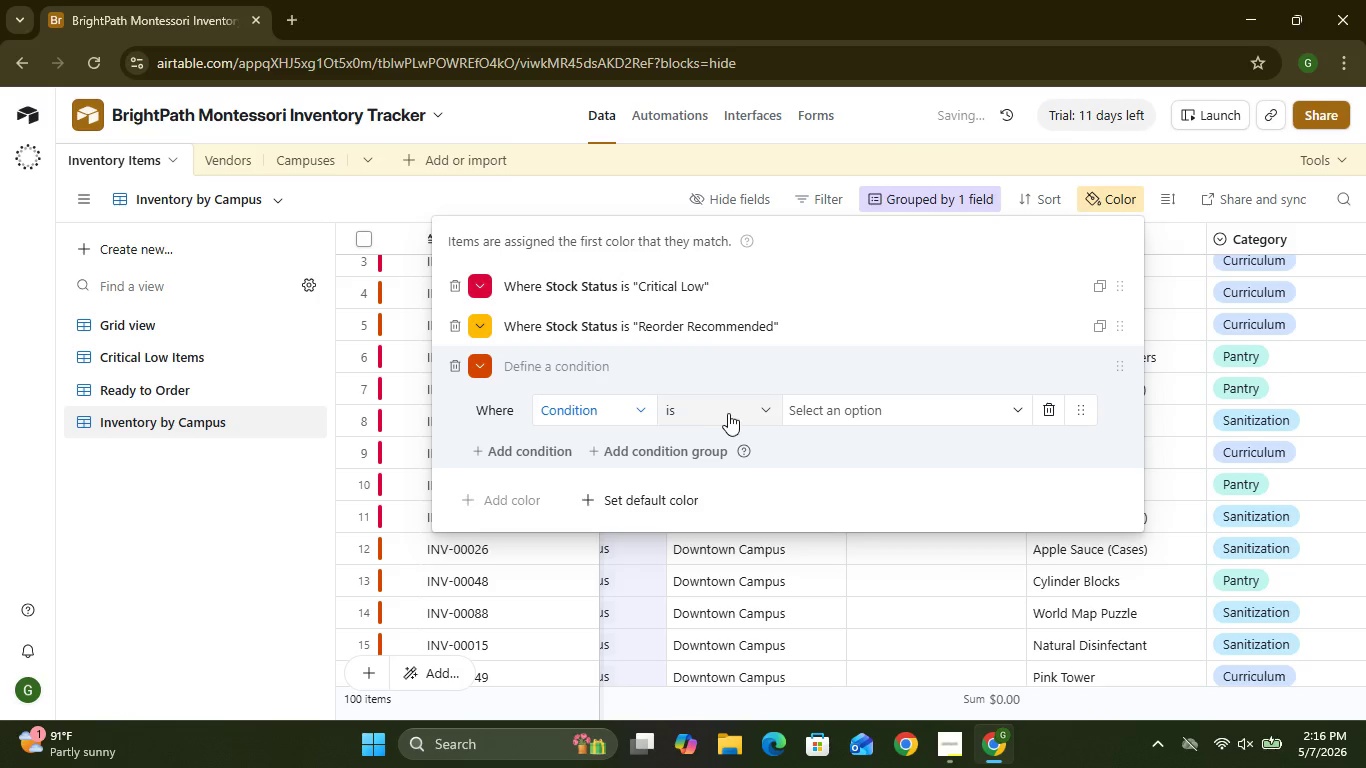 
left_click([796, 409])
 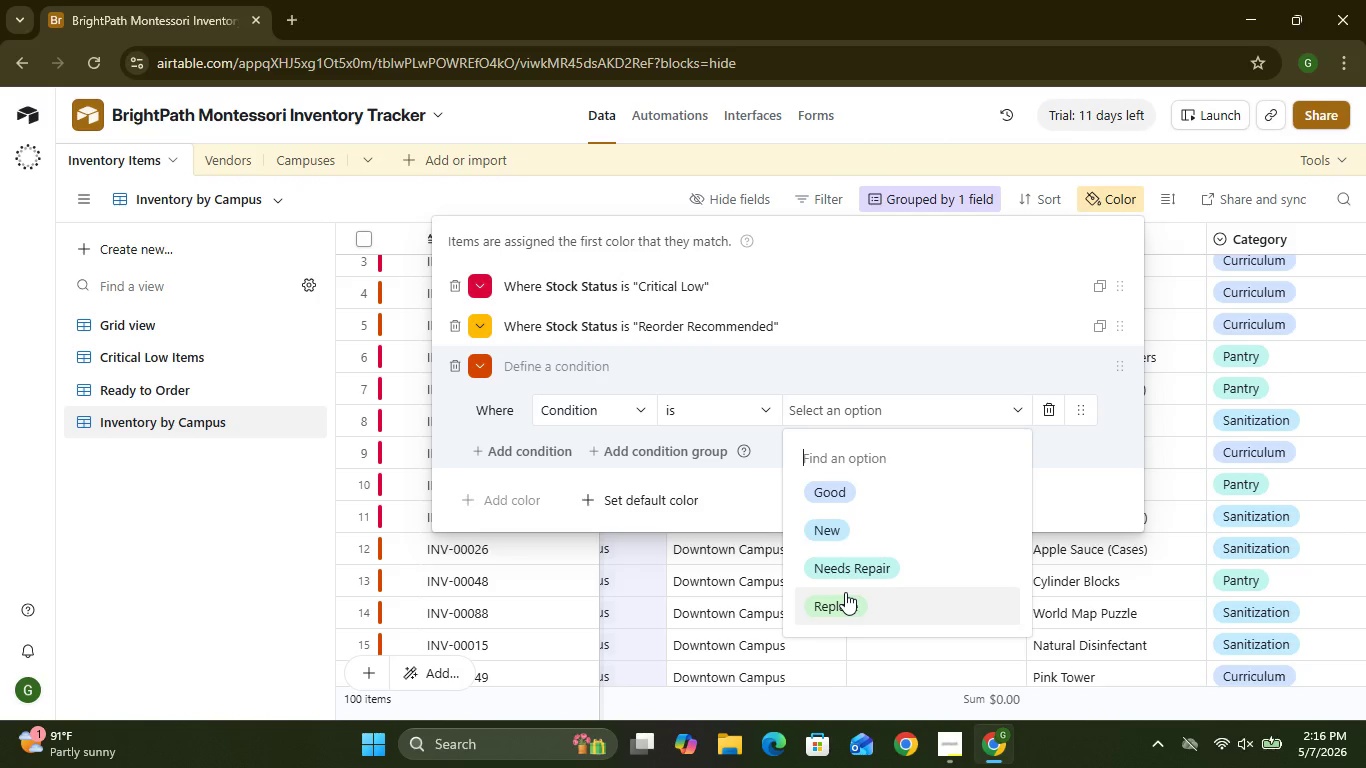 
left_click([831, 605])
 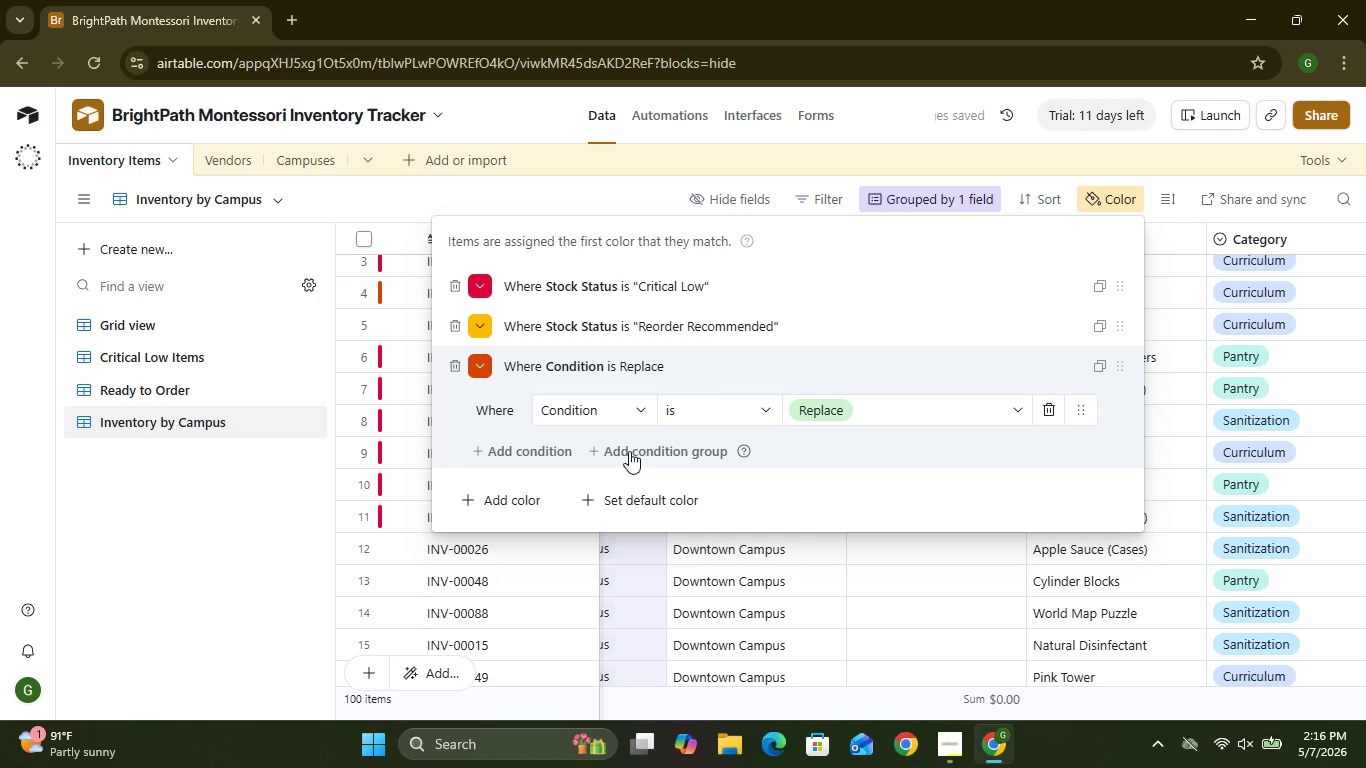 
left_click([484, 378])
 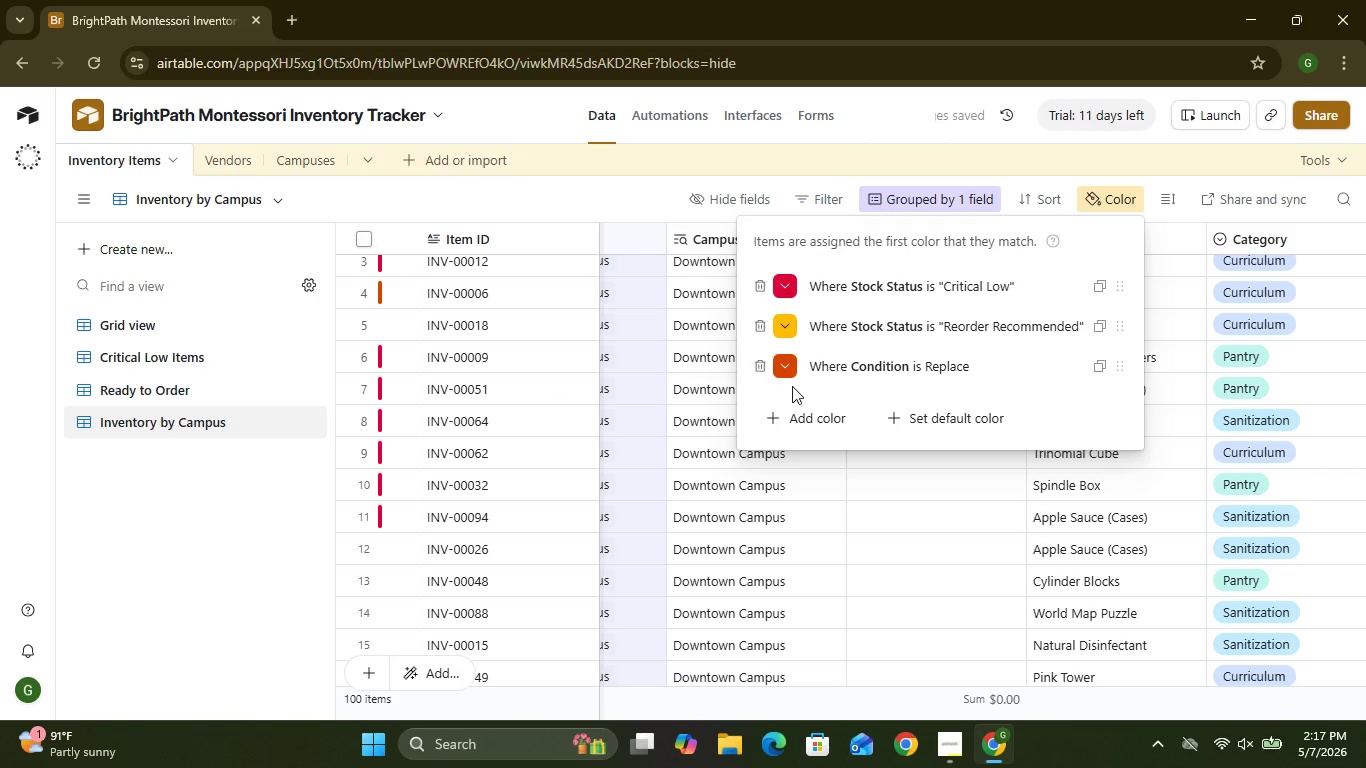 
left_click([782, 367])
 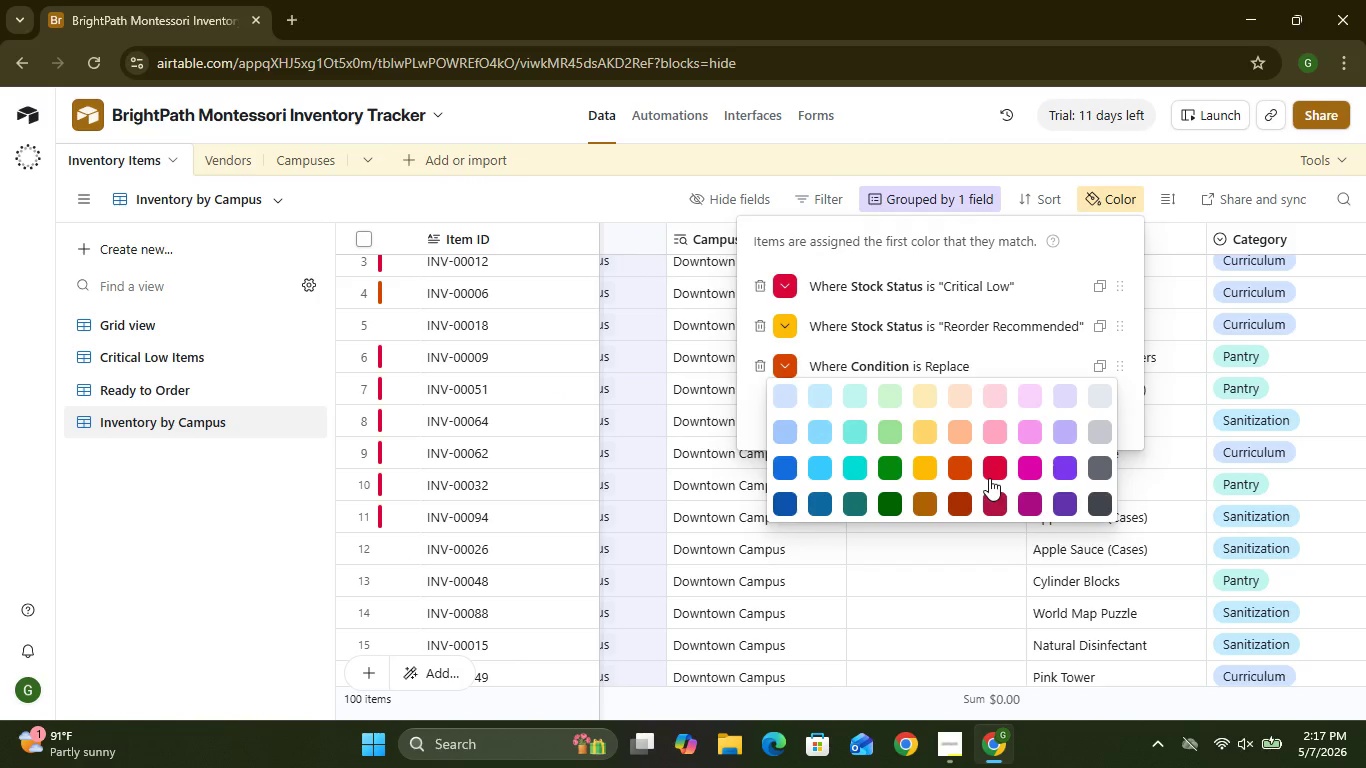 
mouse_move([1019, 439])
 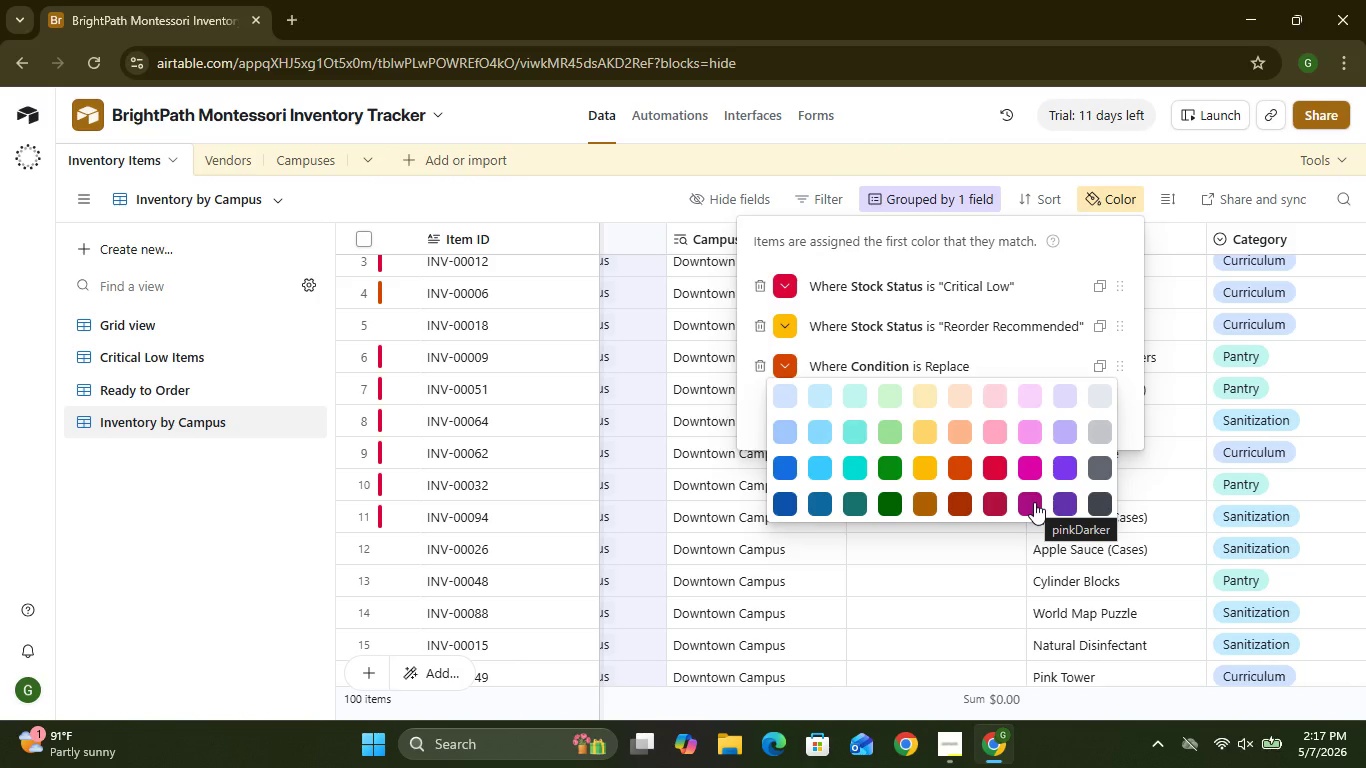 
wait(13.73)
 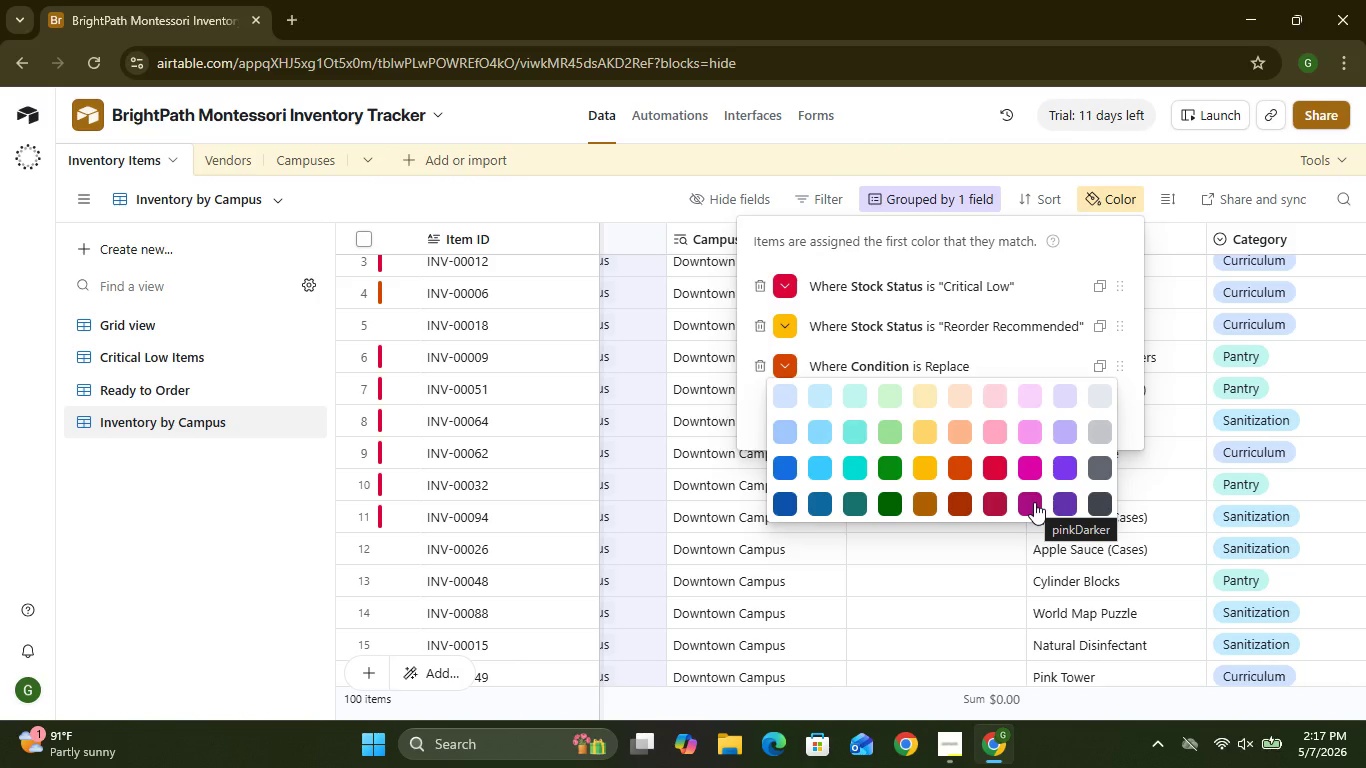 
left_click([1066, 464])